 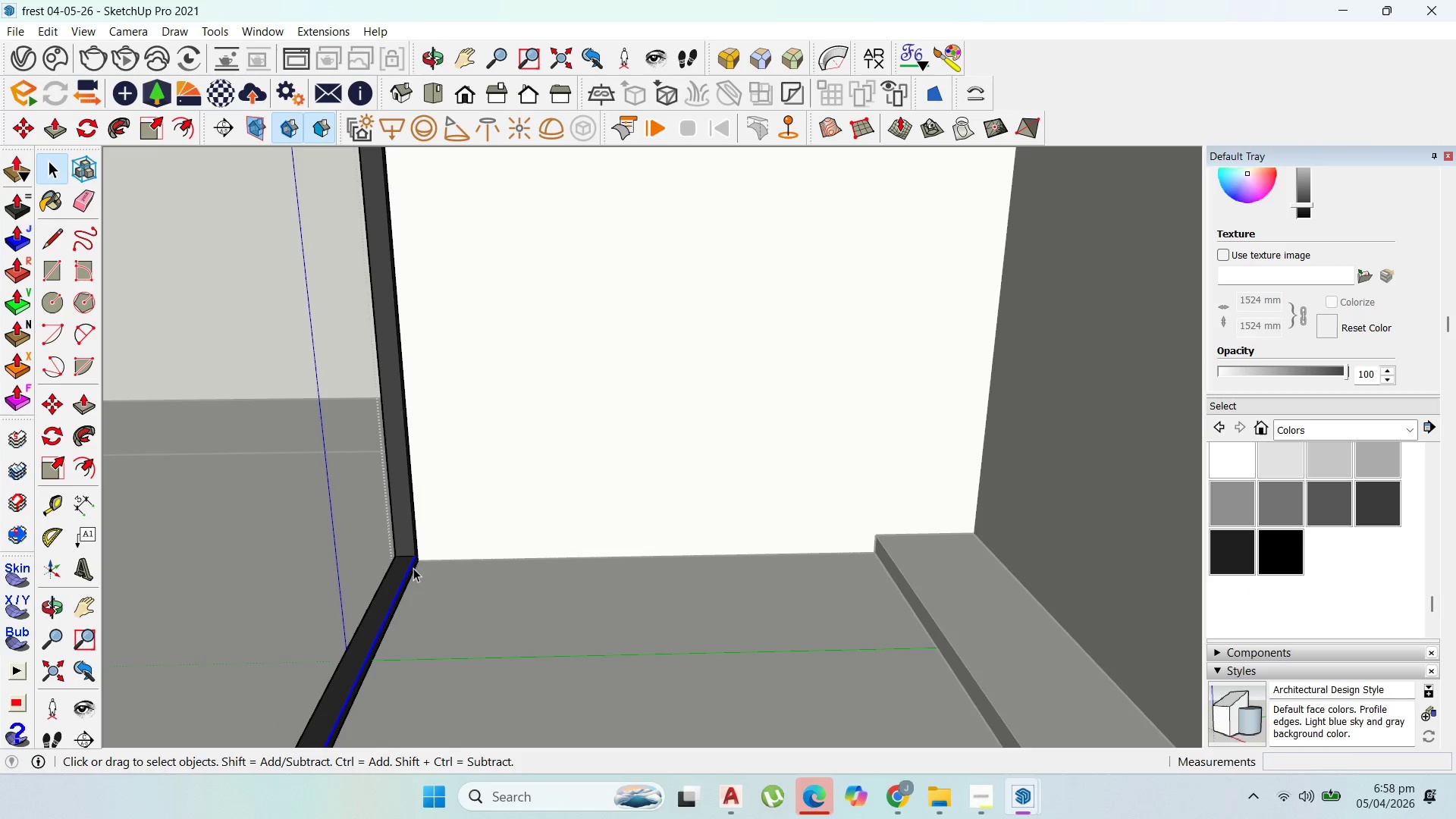 
scroll: coordinate [344, 569], scroll_direction: up, amount: 9.0
 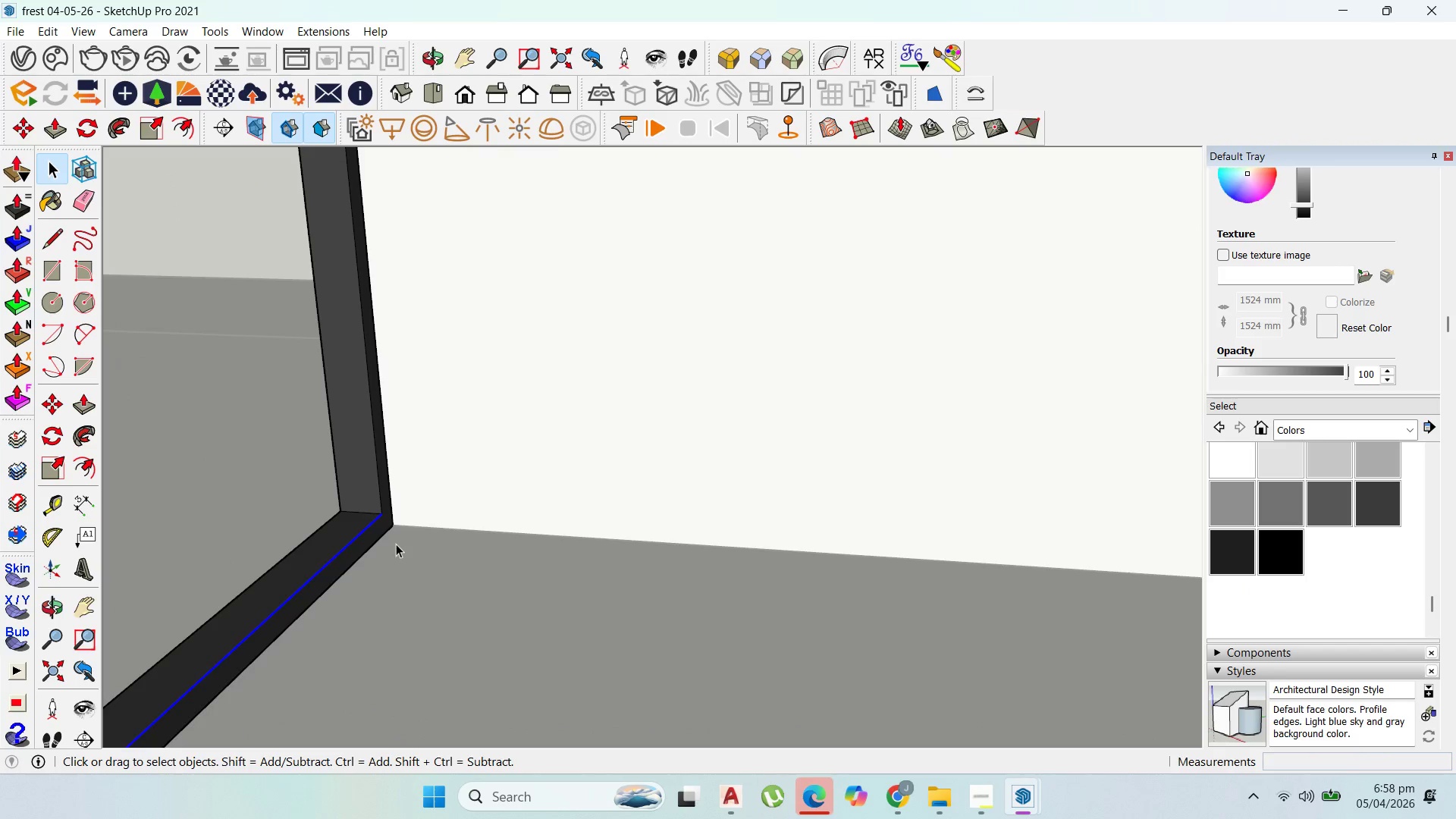 
scroll: coordinate [736, 372], scroll_direction: down, amount: 5.0
 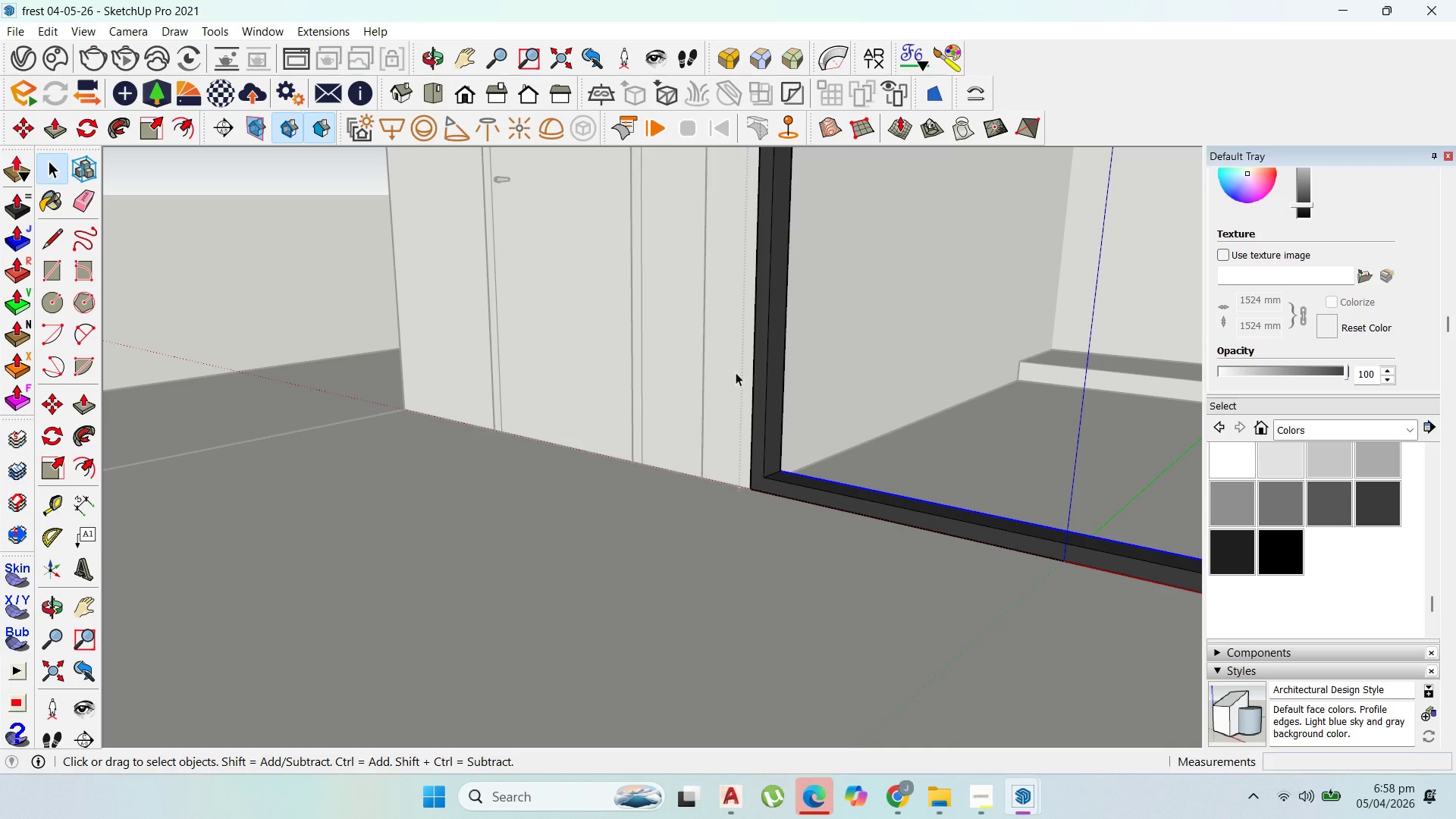 
wait(16.36)
 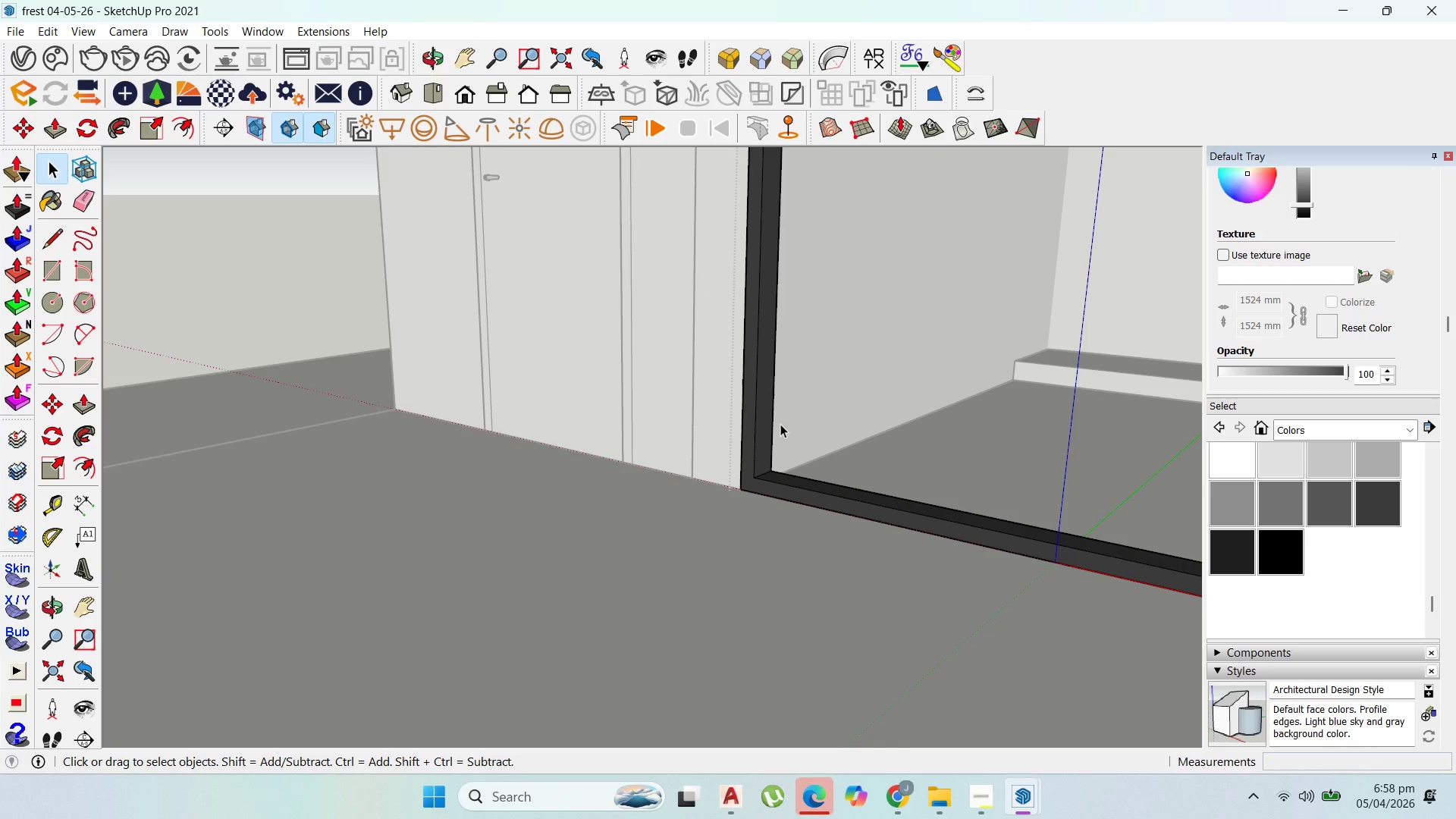 
left_click([780, 424])
 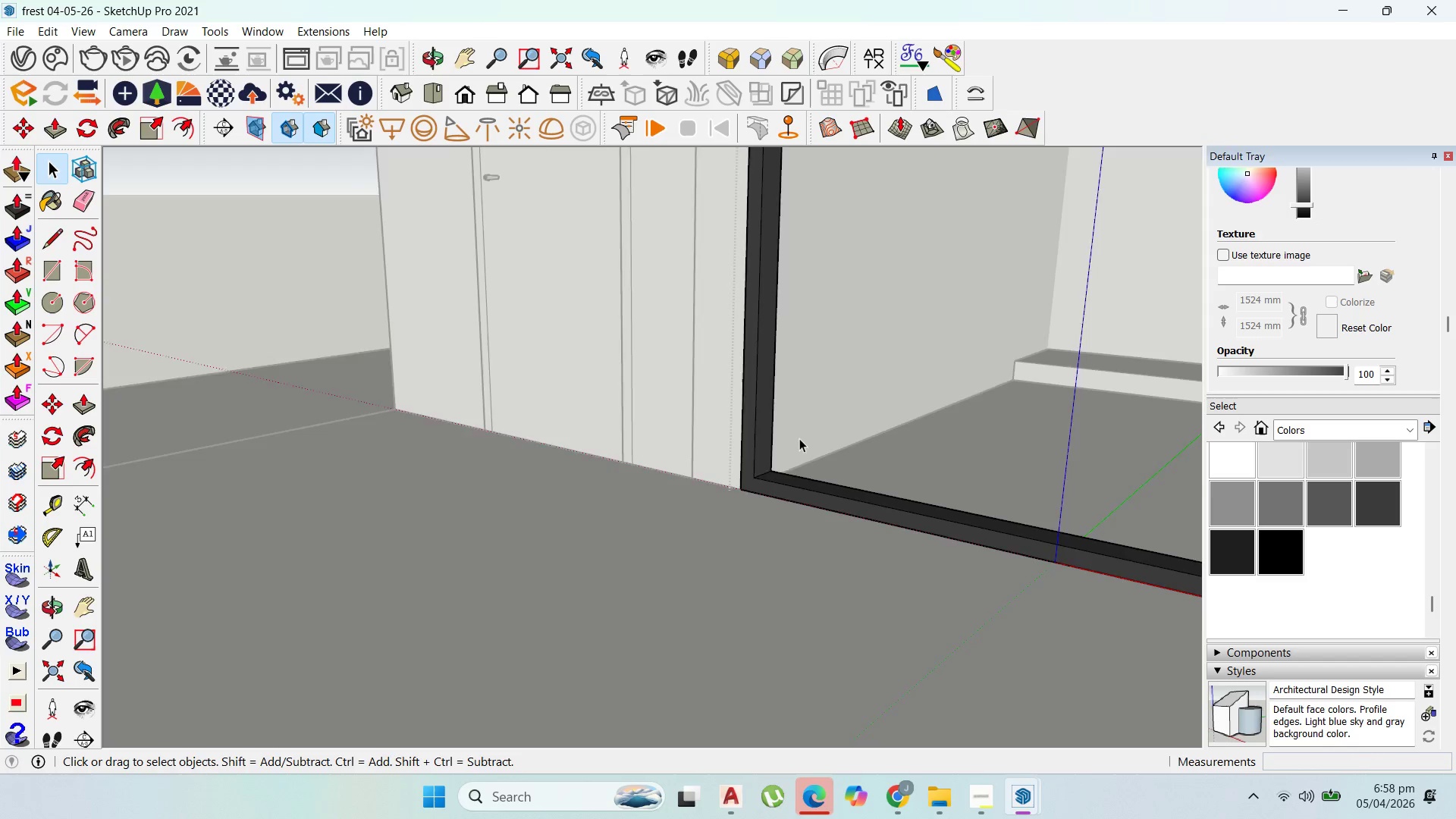 
scroll: coordinate [777, 403], scroll_direction: none, amount: 0.0
 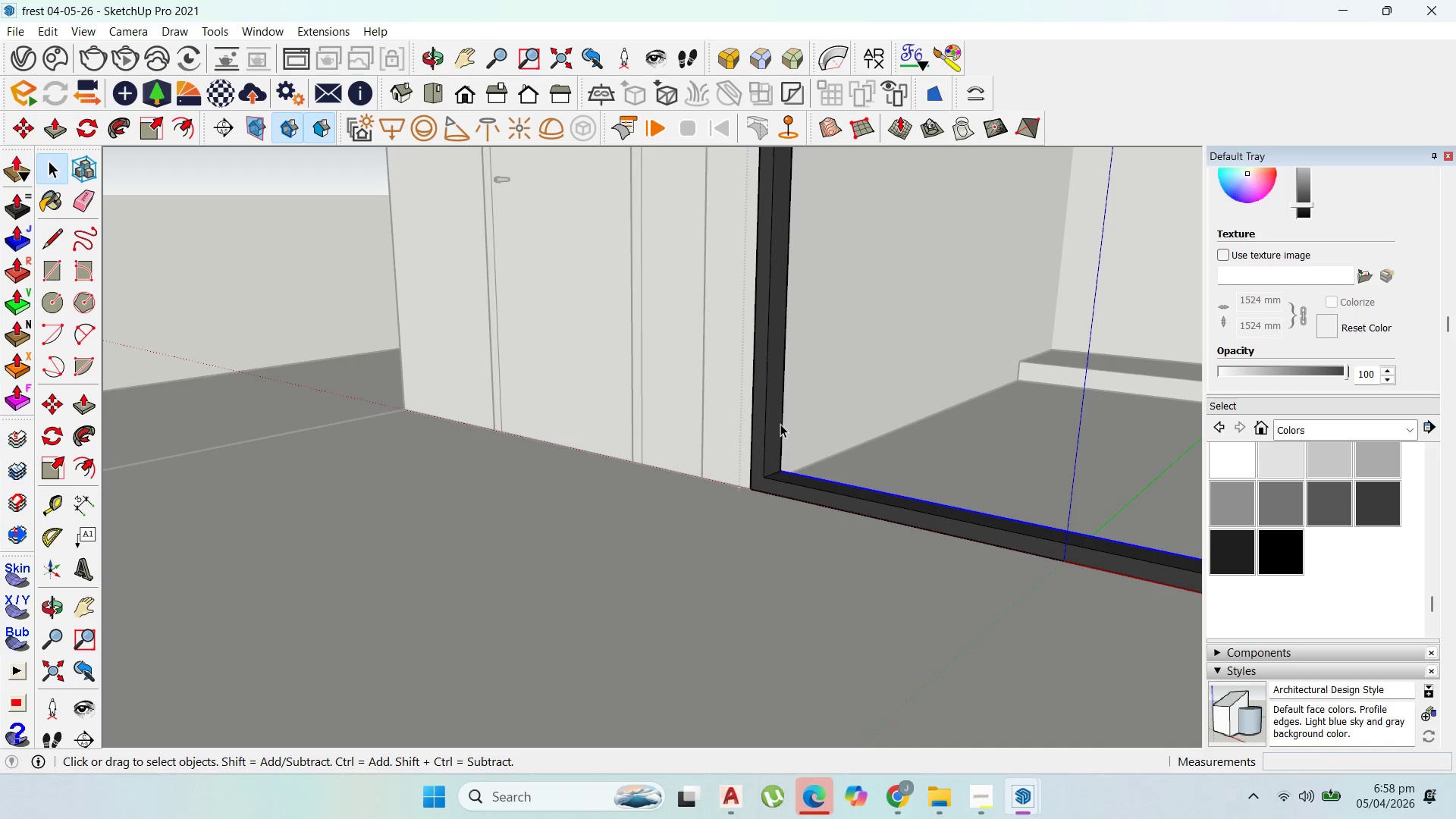 
scroll: coordinate [798, 442], scroll_direction: down, amount: 10.0
 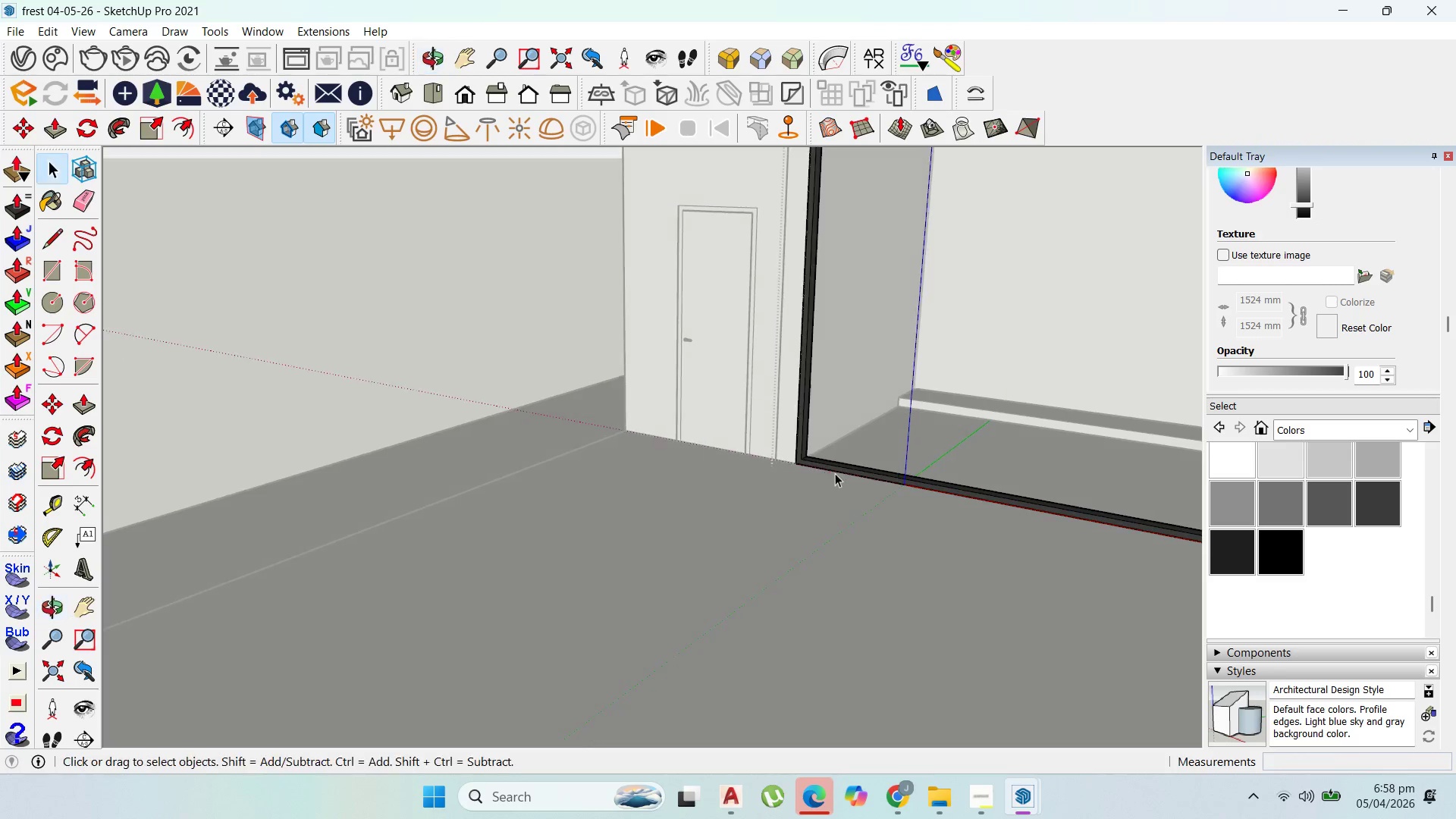 
key(Escape)
 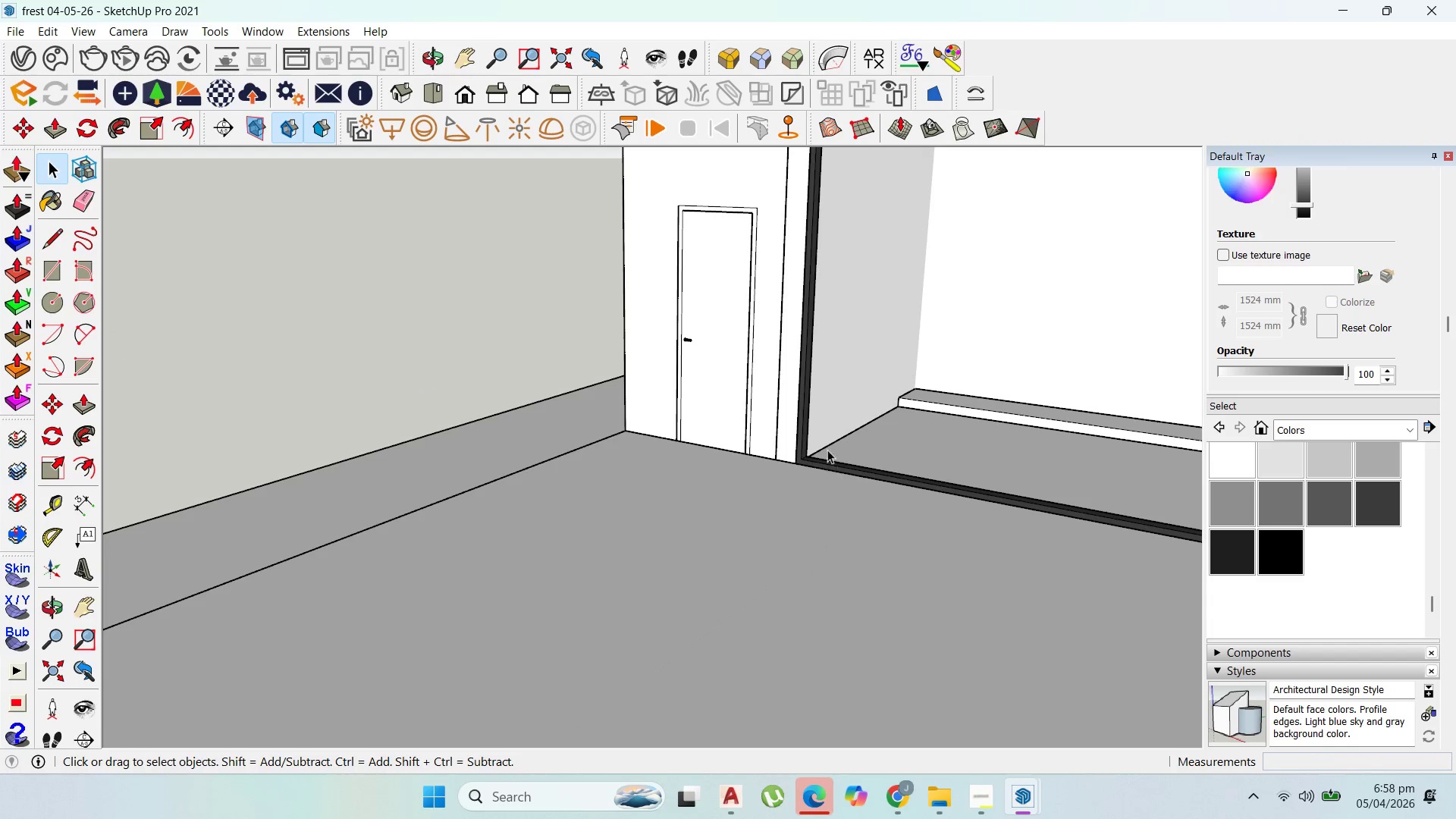 
key(Escape)
 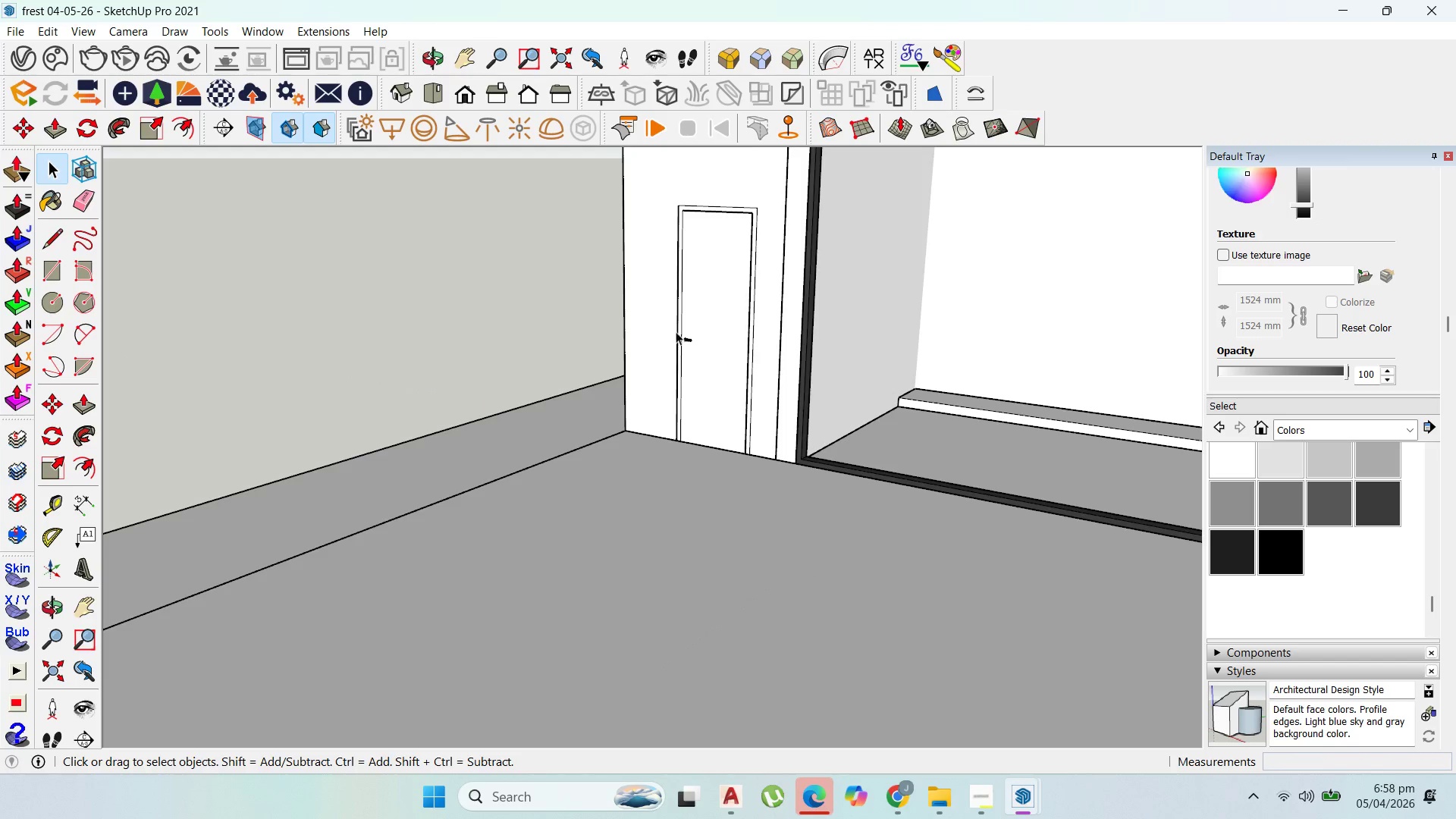 
scroll: coordinate [725, 334], scroll_direction: down, amount: 14.0
 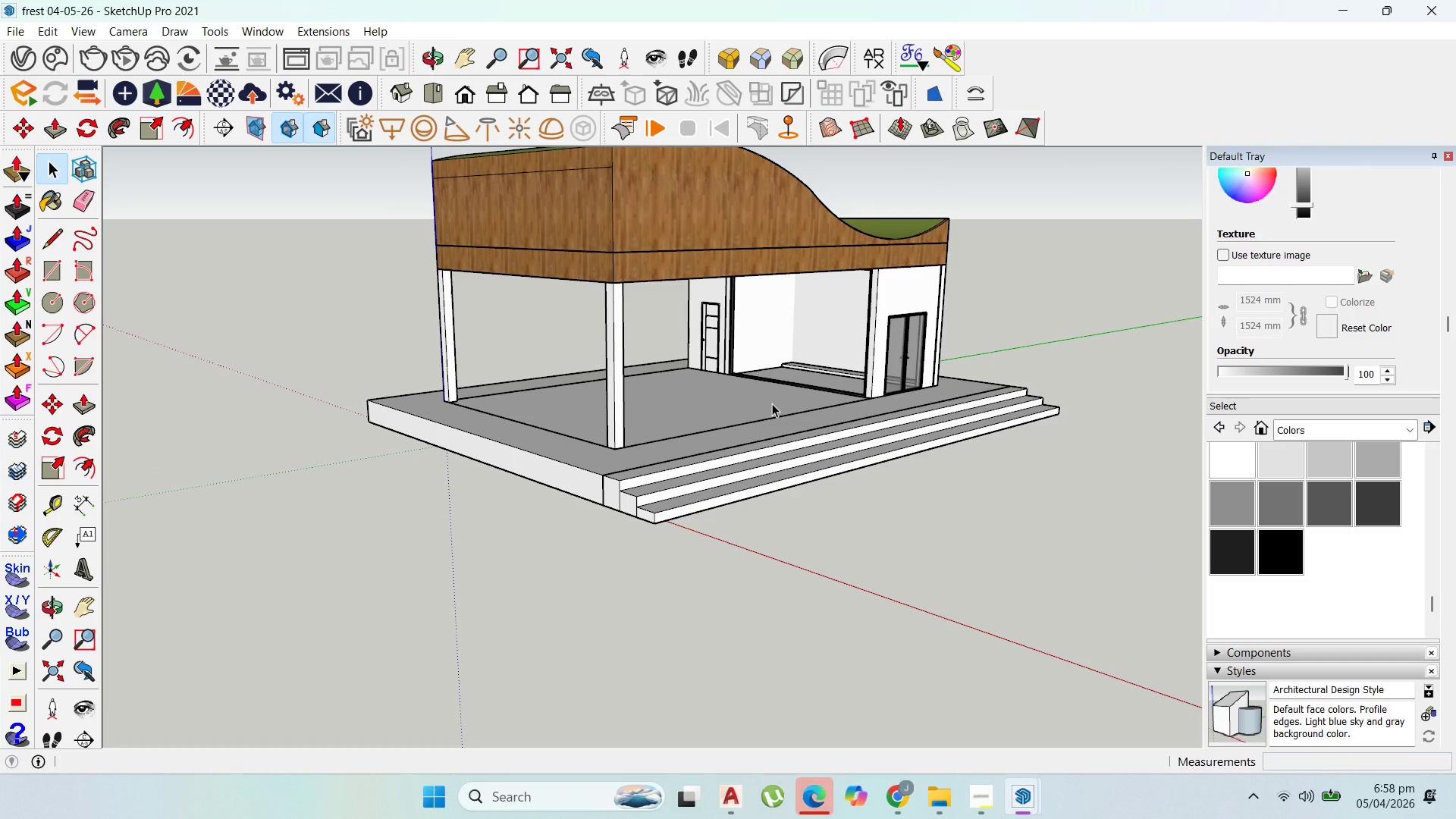 
scroll: coordinate [774, 402], scroll_direction: up, amount: 2.0
 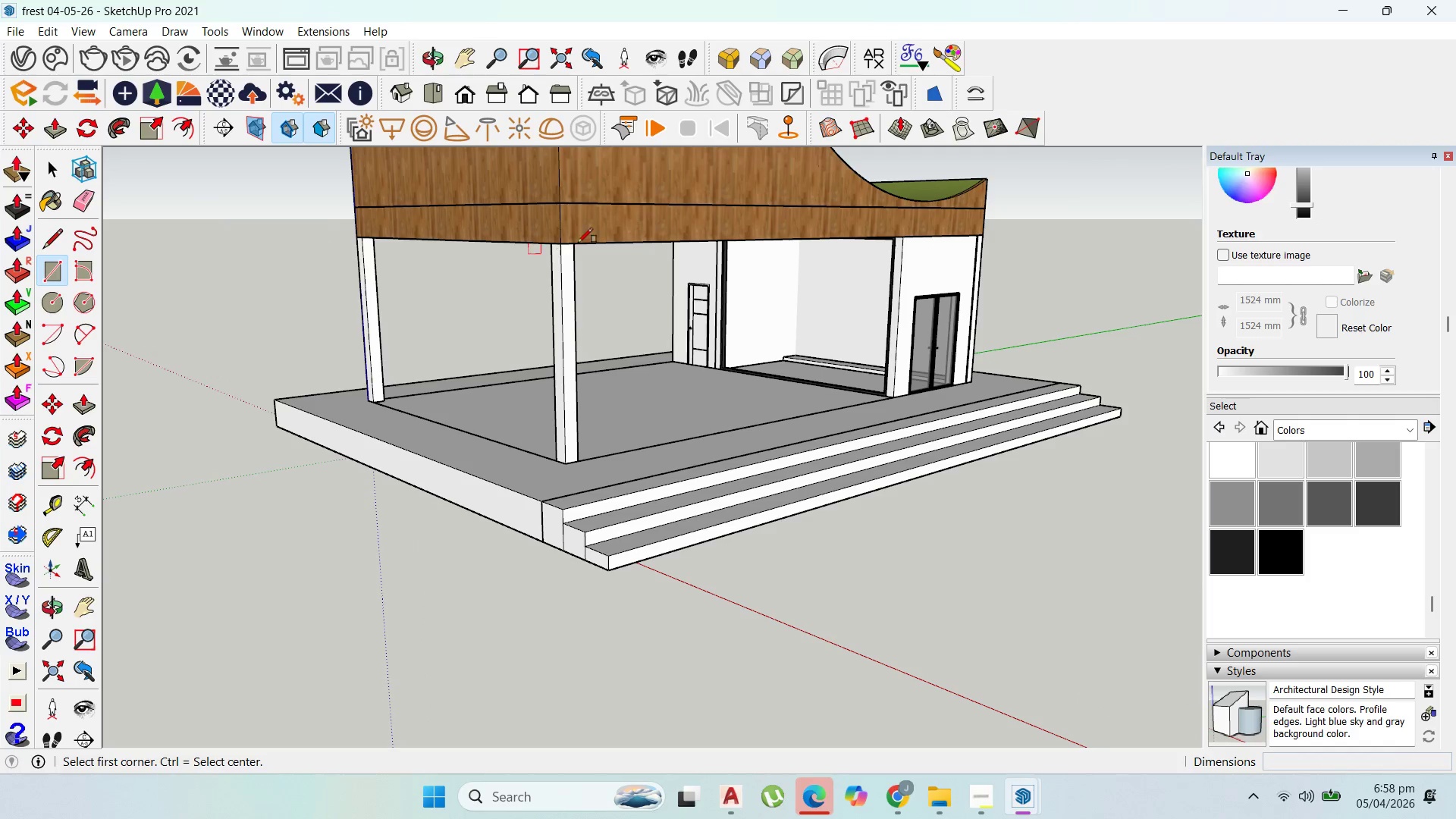 
left_click_drag(start_coordinate=[578, 240], to_coordinate=[587, 246])
 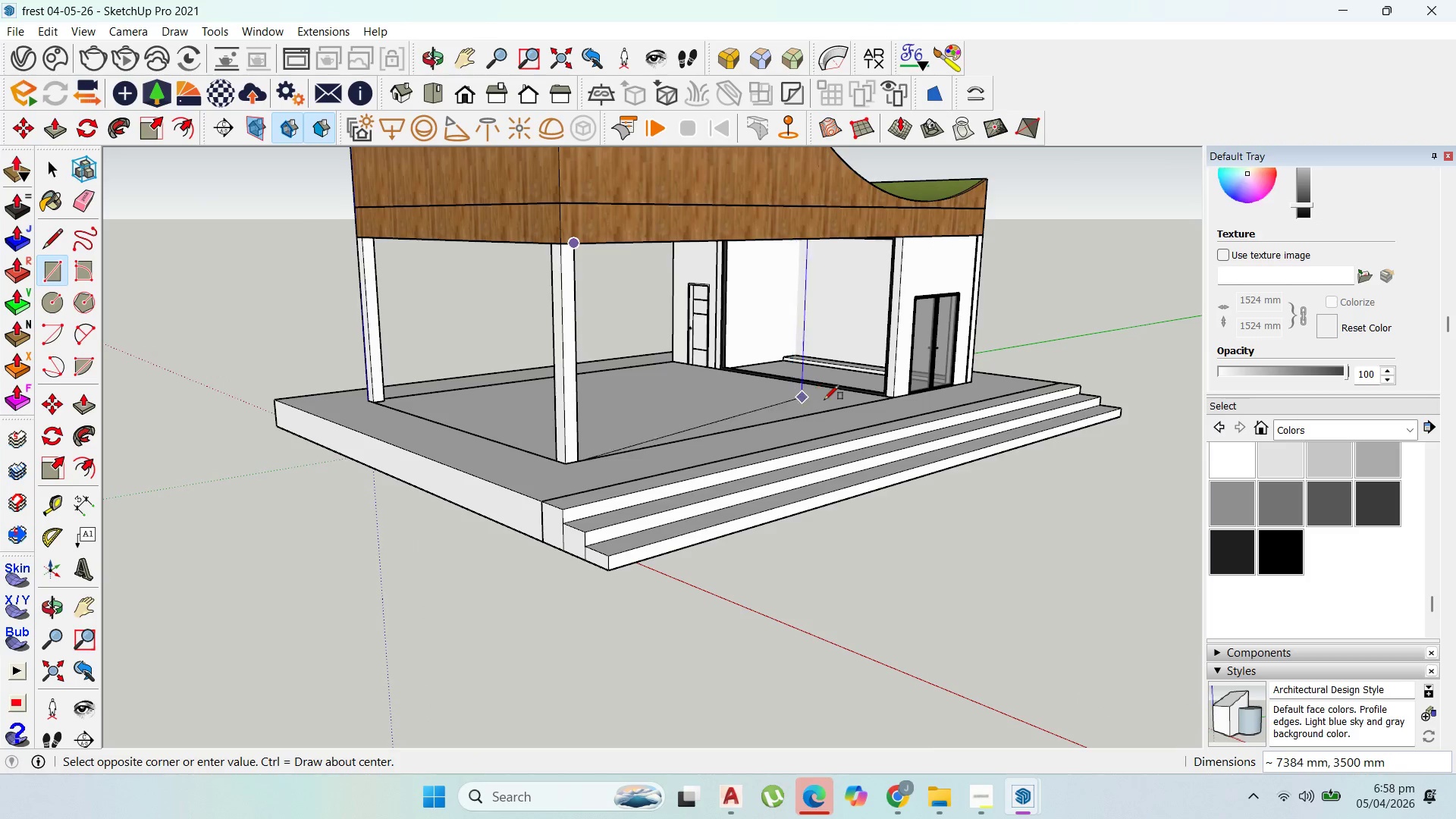 
scroll: coordinate [911, 399], scroll_direction: up, amount: 7.0
 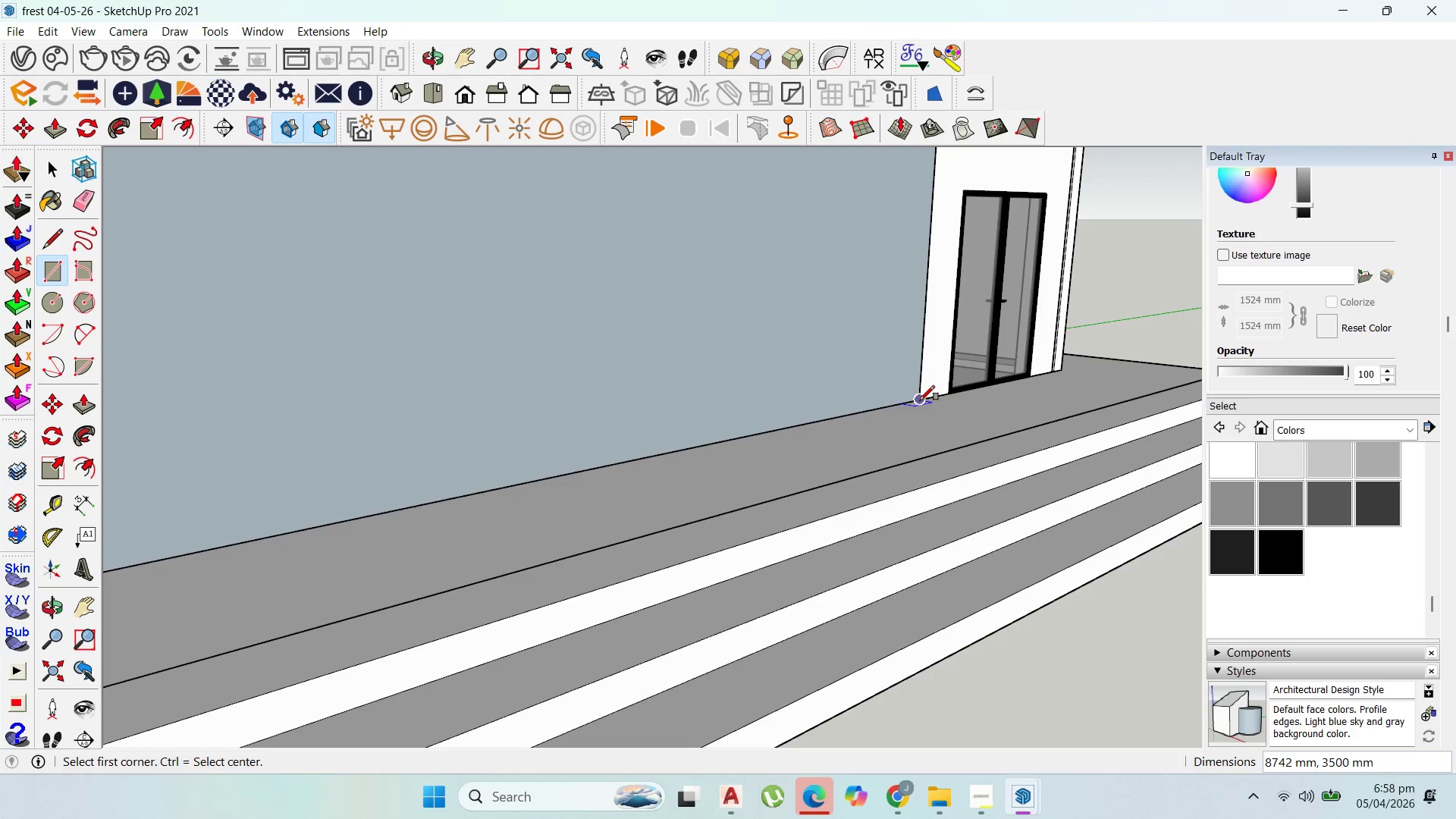 
scroll: coordinate [785, 366], scroll_direction: down, amount: 11.0
 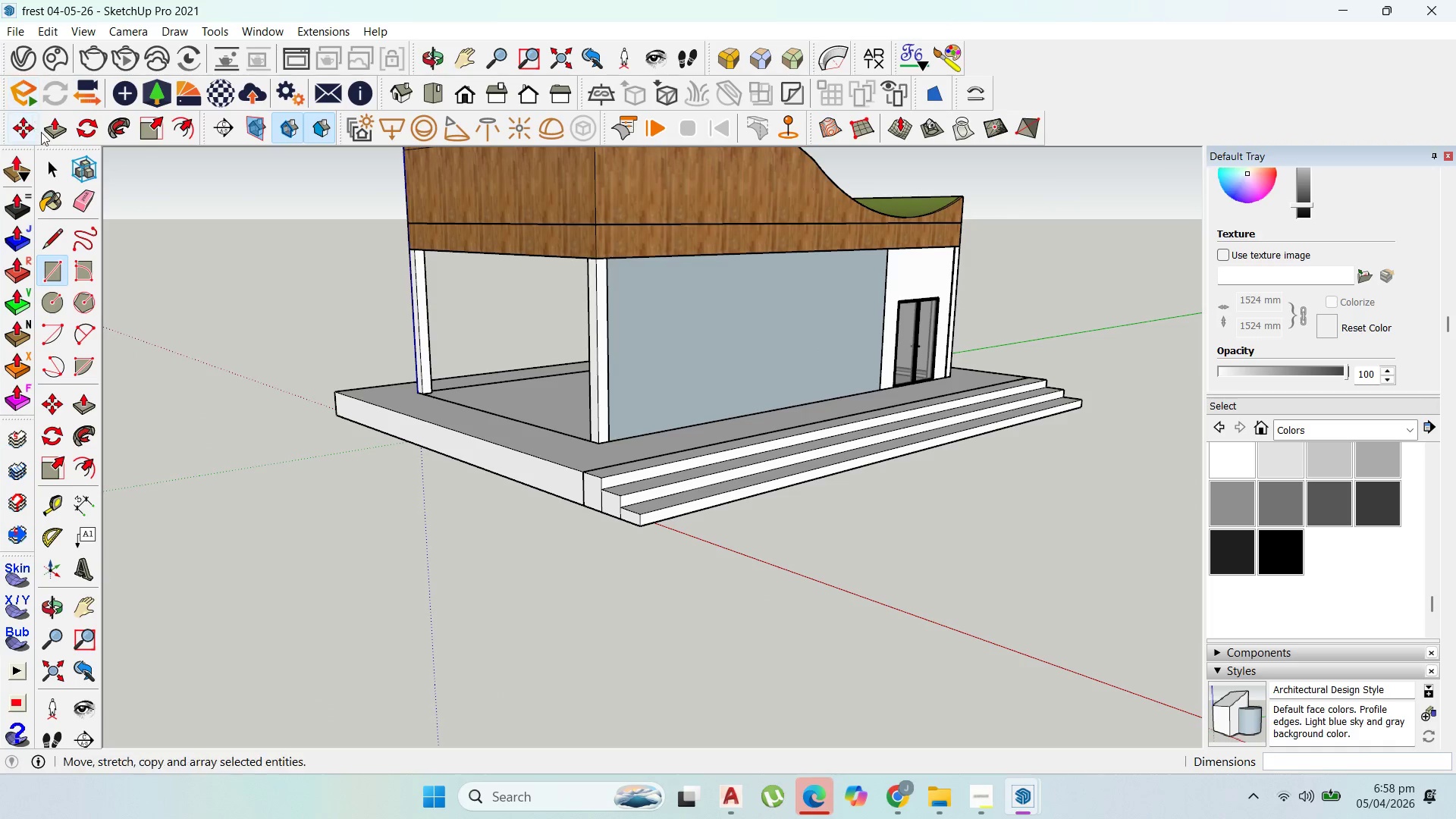 
left_click([52, 155])
 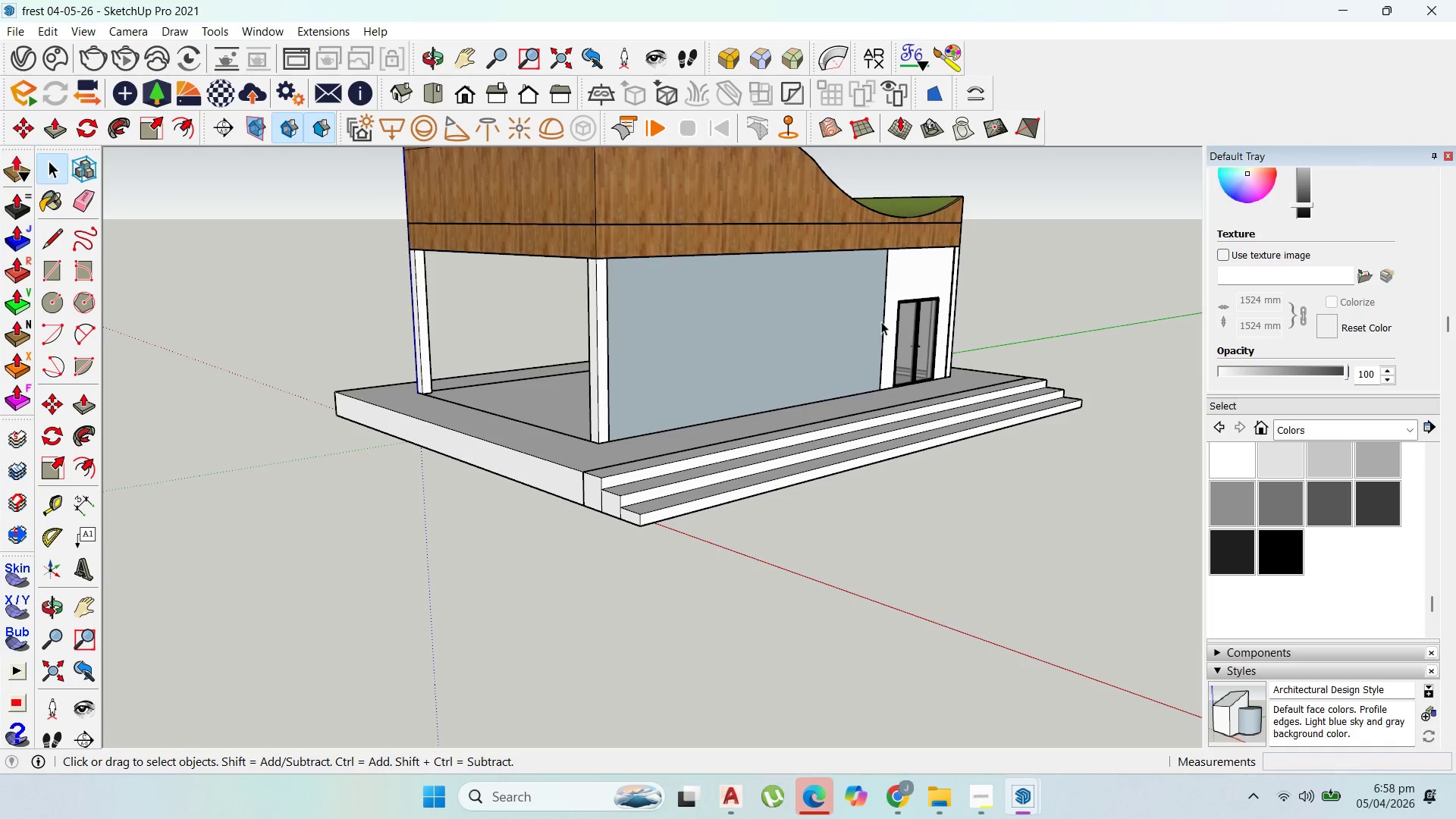 
double_click([881, 322])
 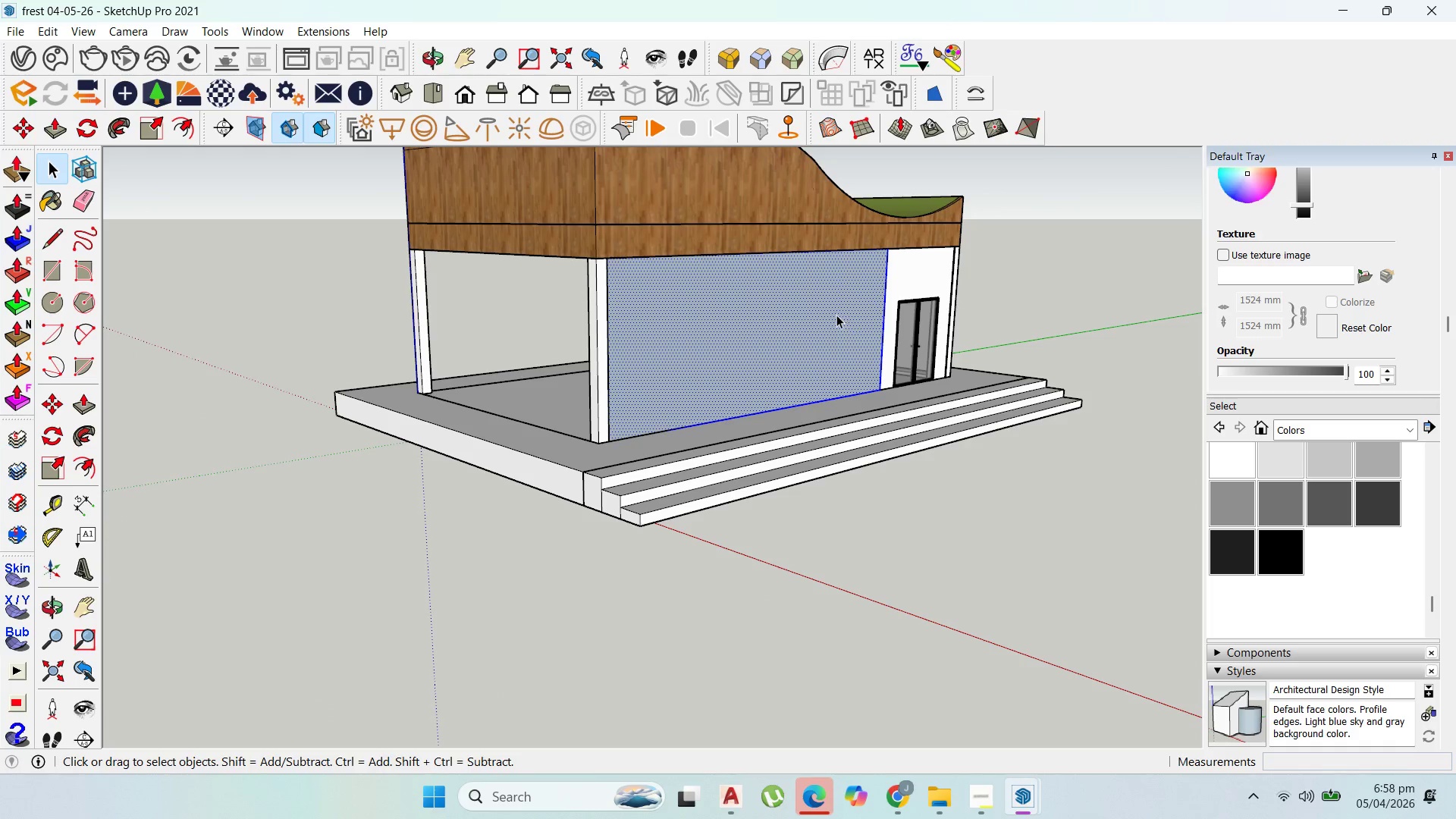 
right_click([836, 315])
 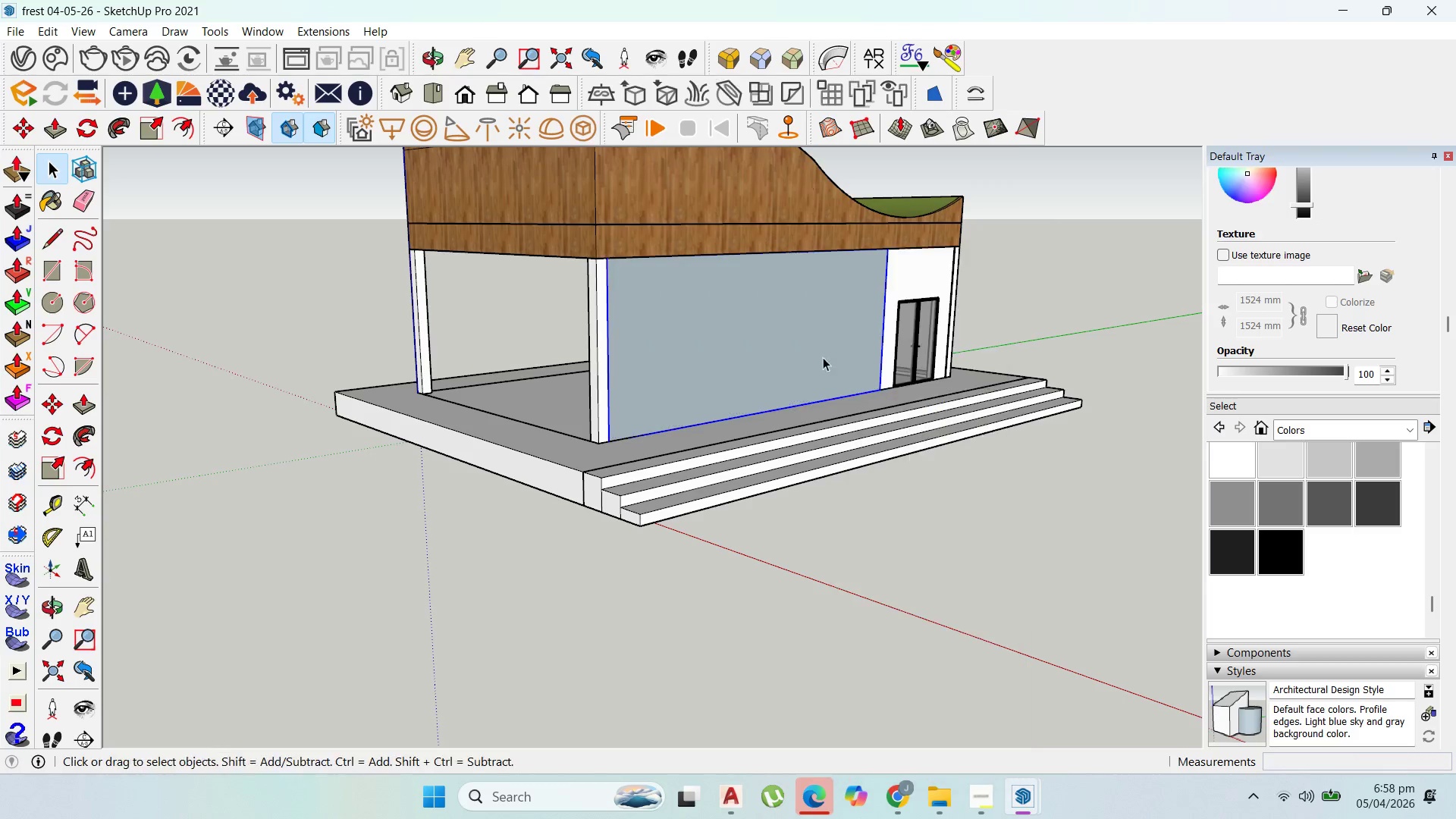 
left_click([777, 299])
 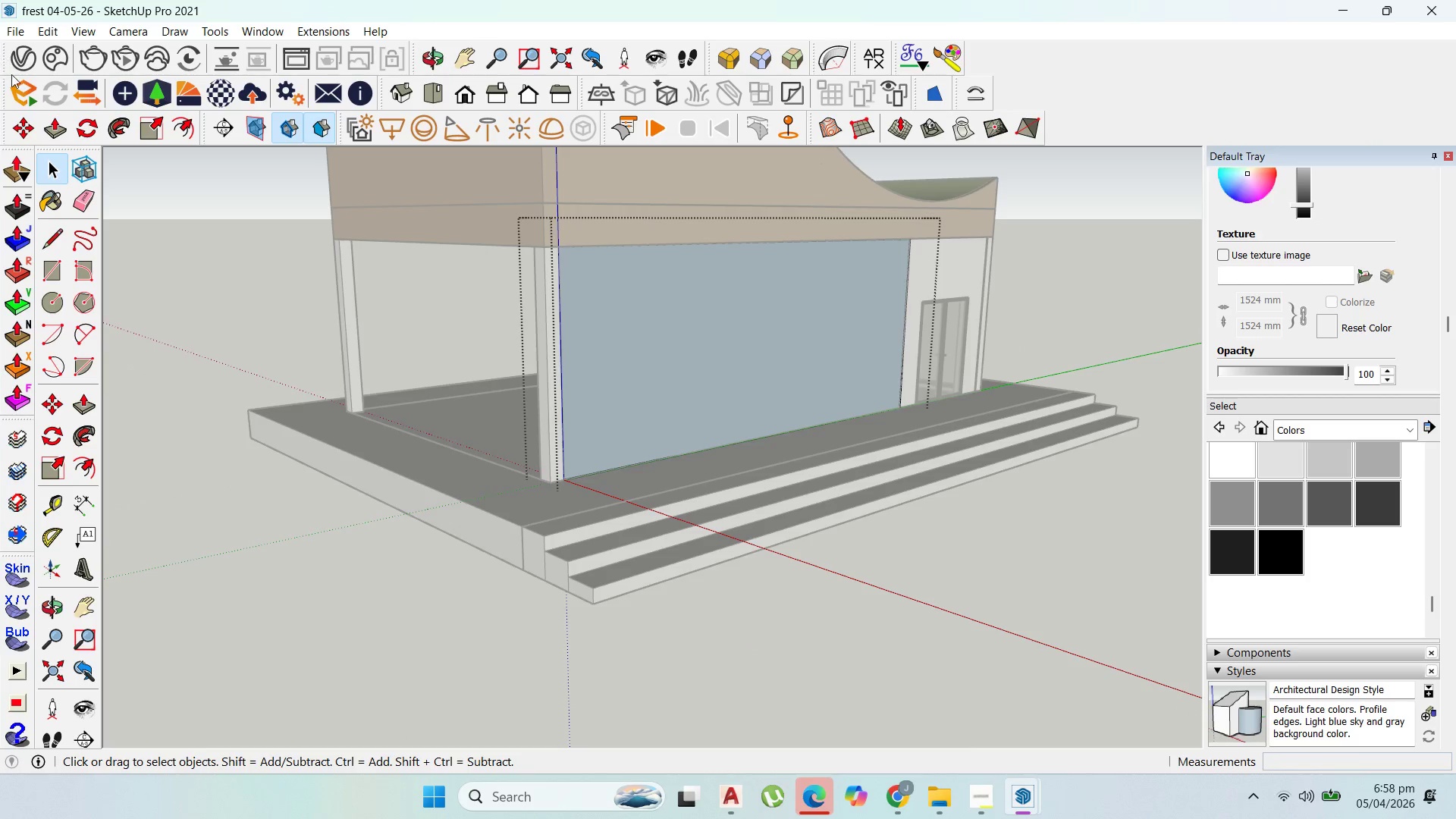 
scroll: coordinate [777, 299], scroll_direction: up, amount: 2.0
 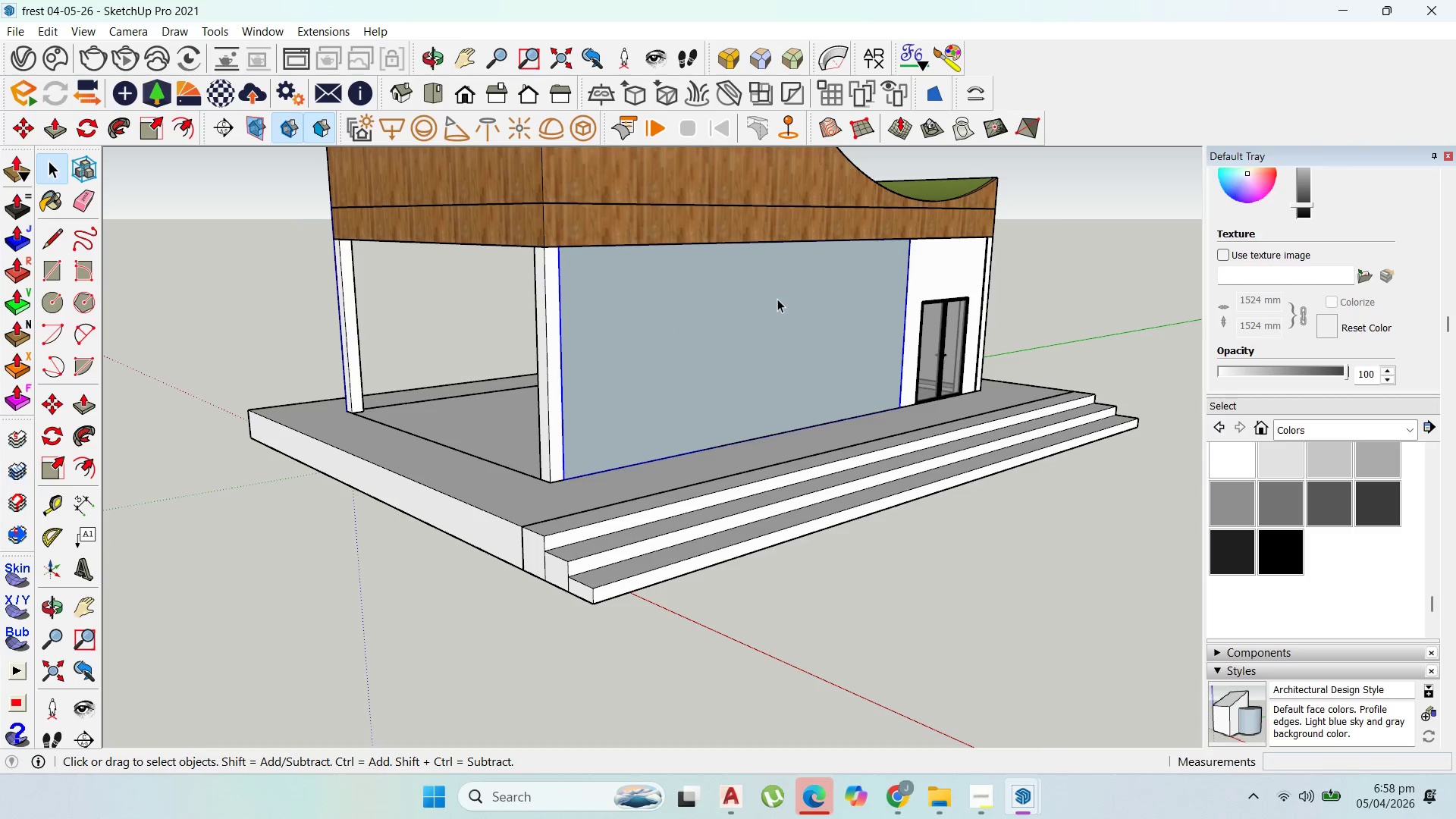 
scroll: coordinate [977, 629], scroll_direction: down, amount: 4.0
 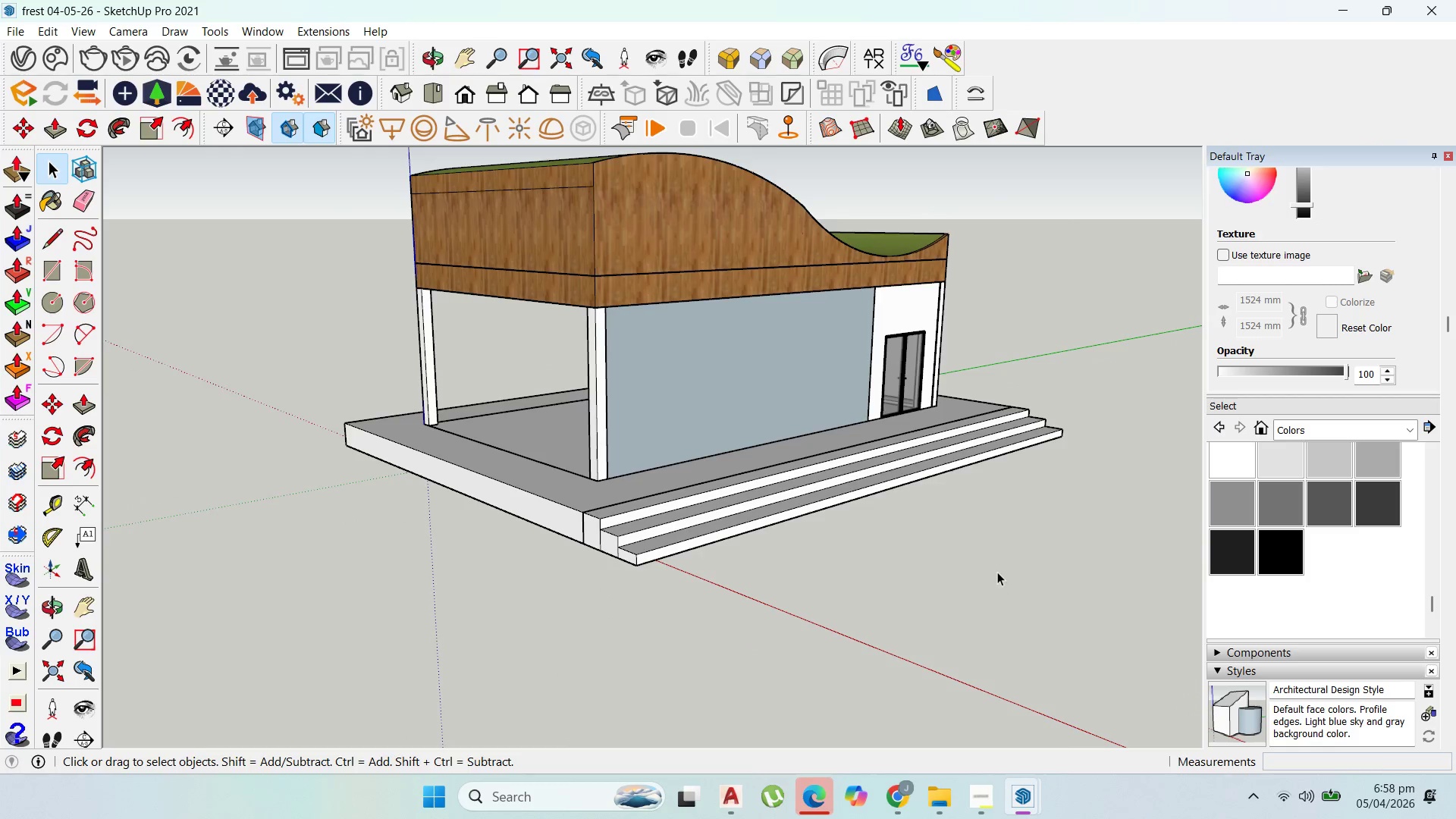 
scroll: coordinate [952, 555], scroll_direction: up, amount: 1.0
 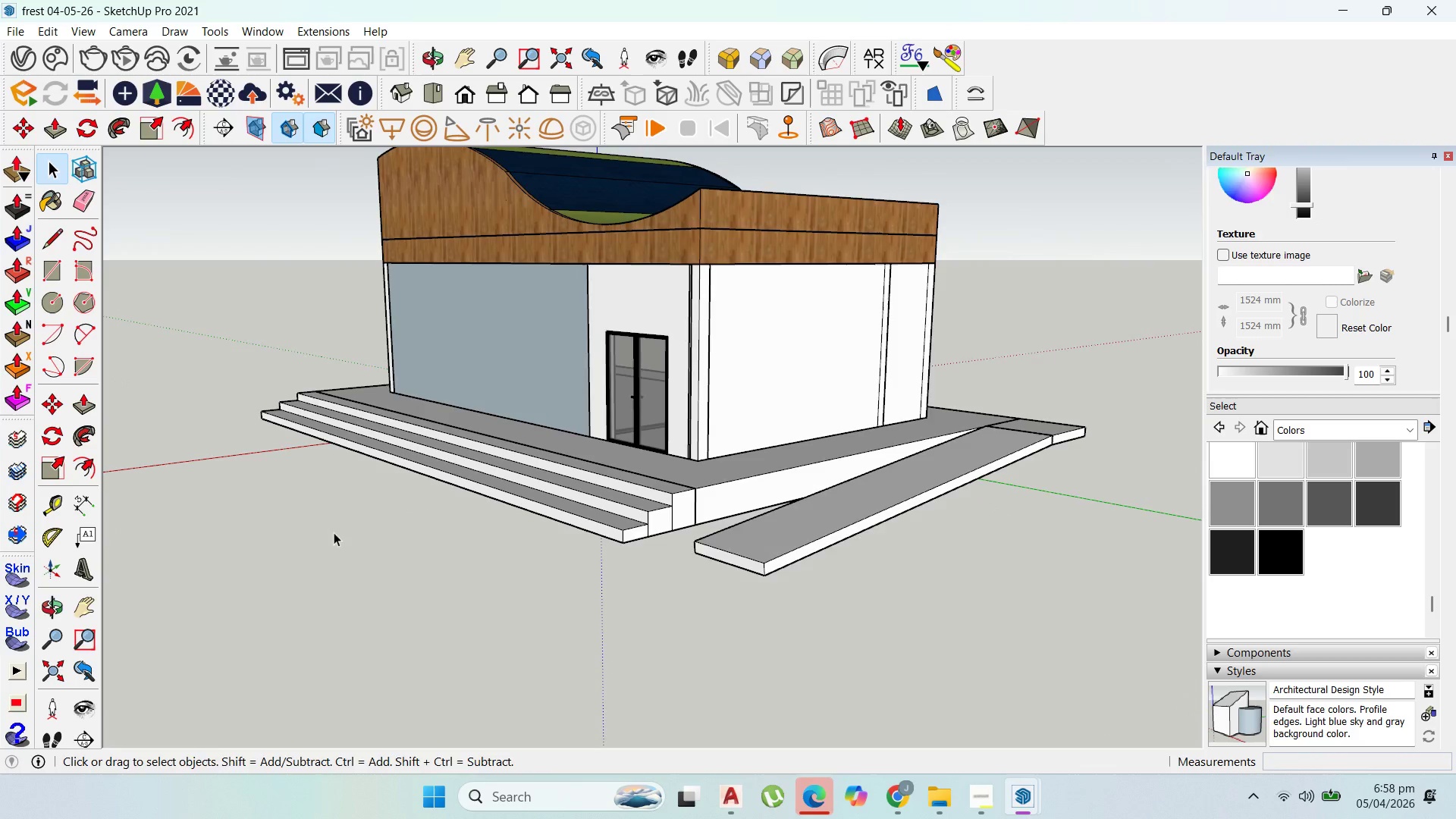 
scroll: coordinate [940, 510], scroll_direction: down, amount: 6.0
 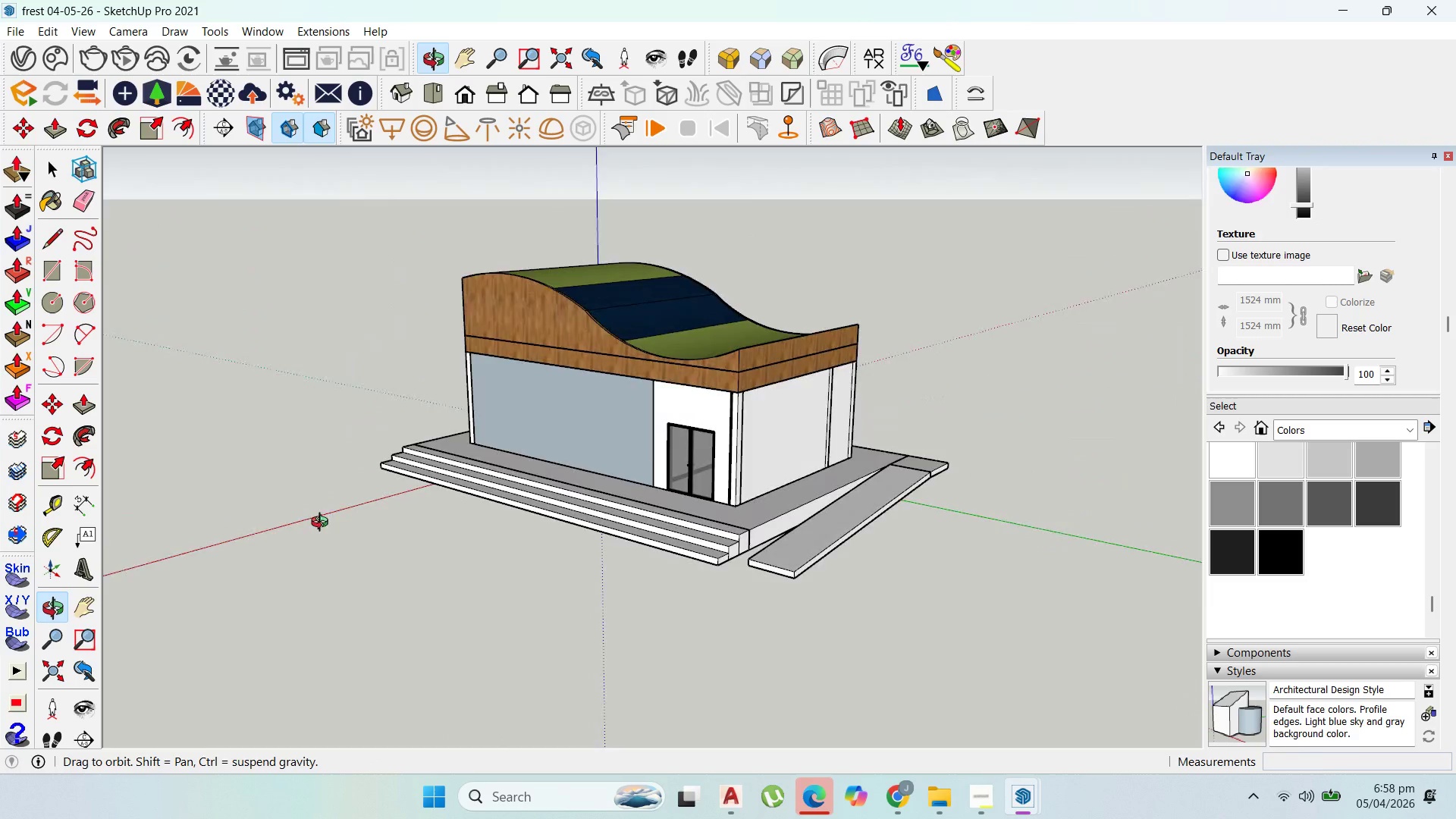 
scroll: coordinate [568, 359], scroll_direction: up, amount: 3.0
 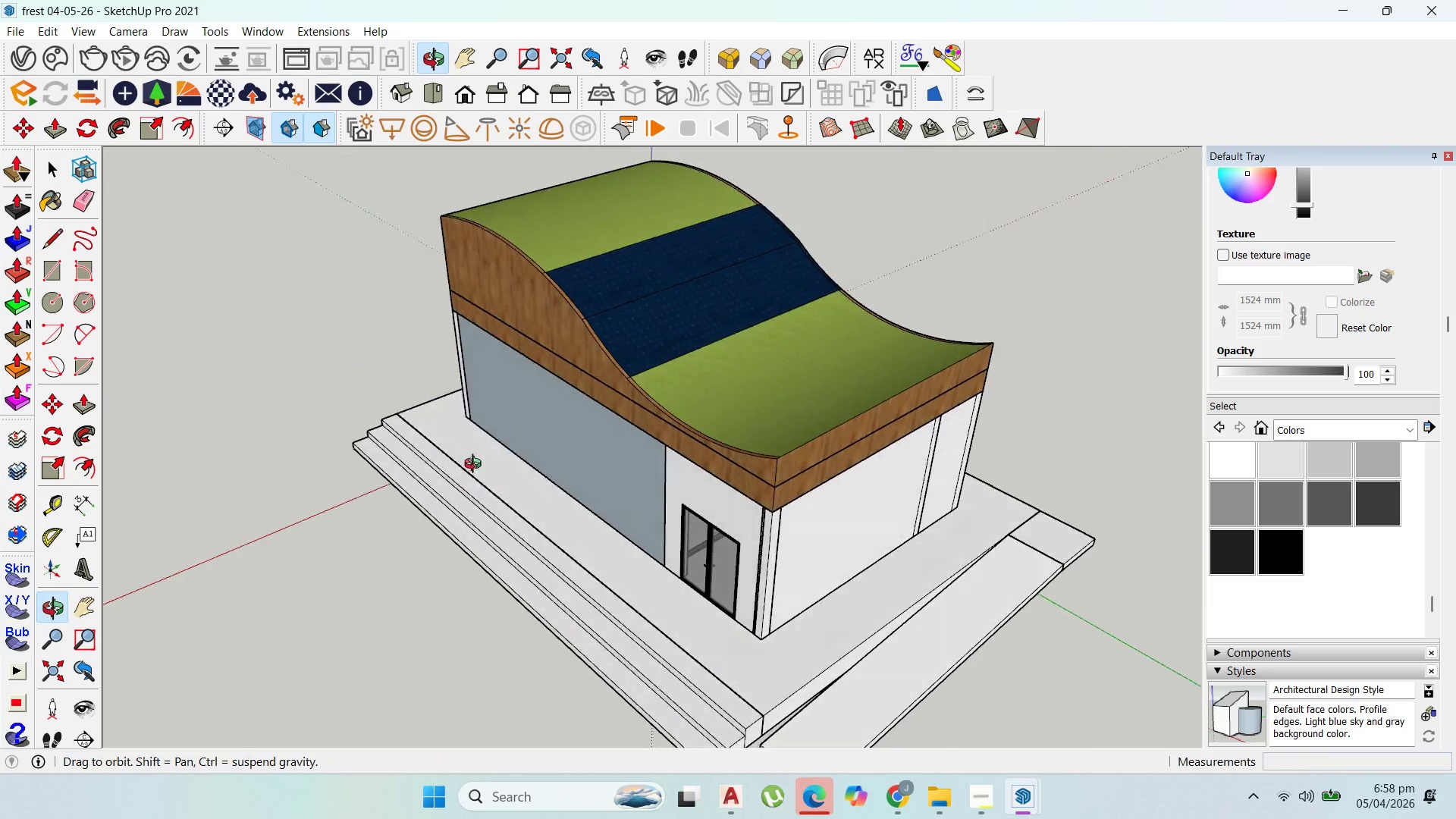 
scroll: coordinate [510, 444], scroll_direction: down, amount: 2.0
 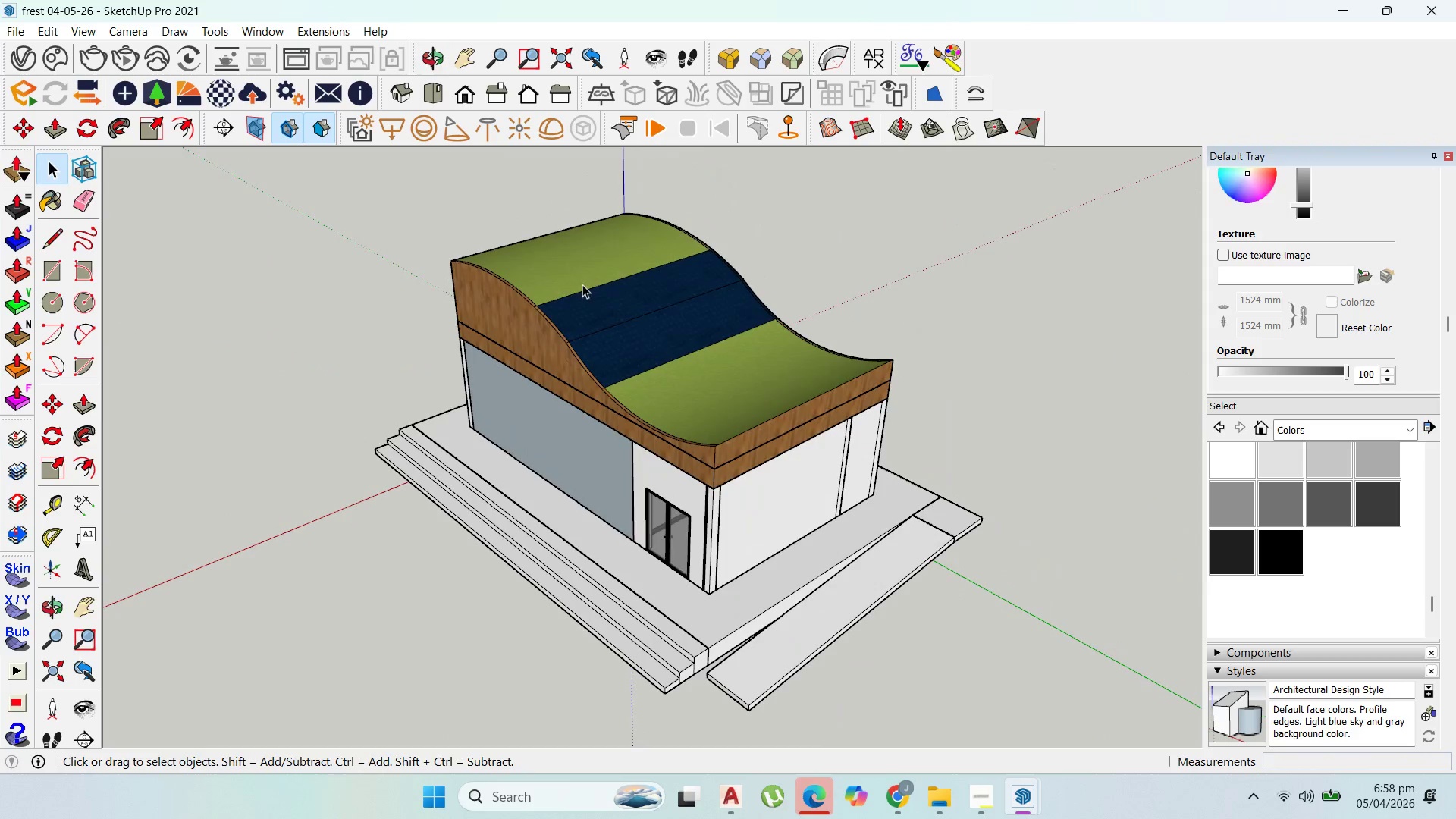 
left_click([575, 295])
 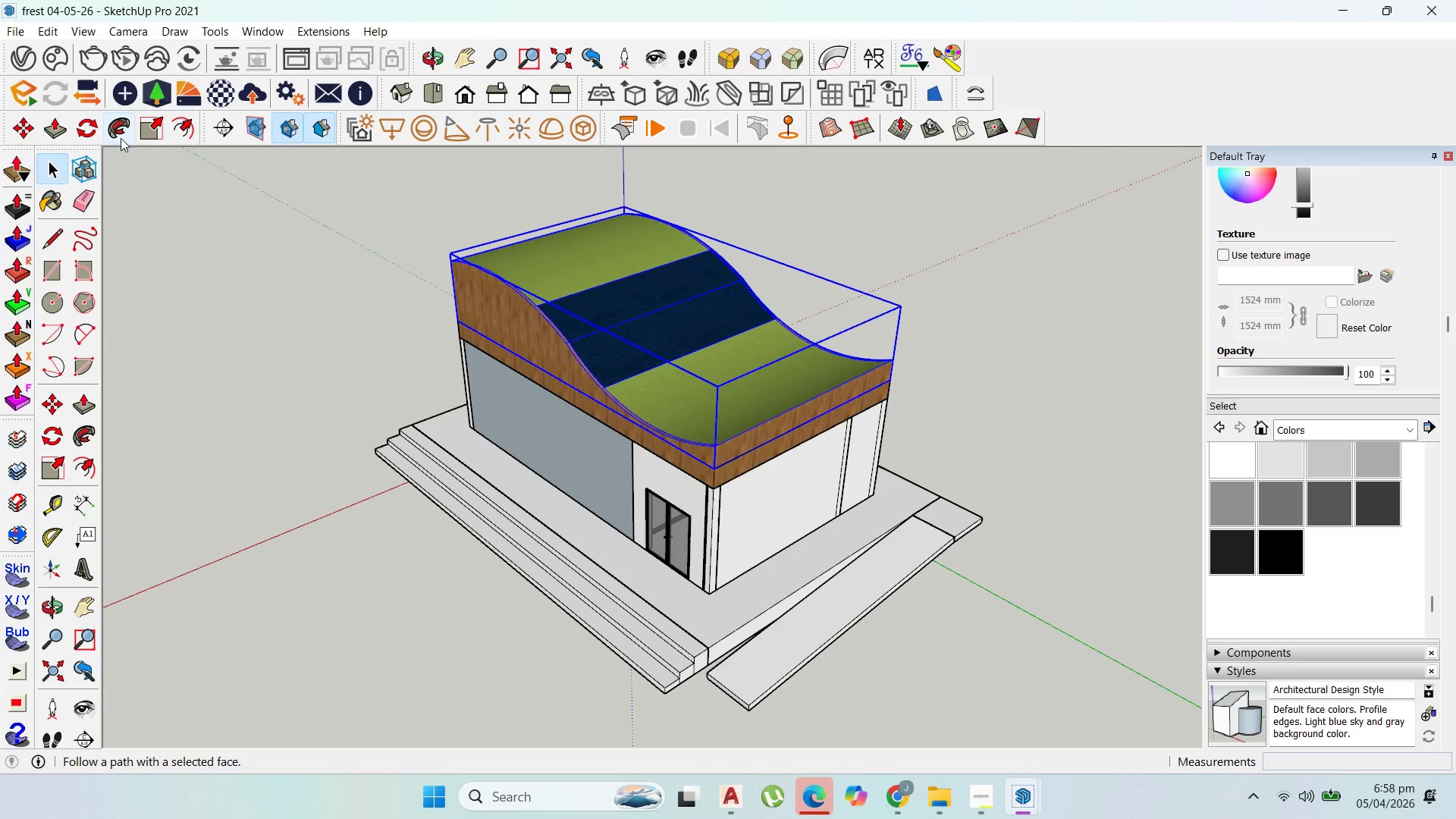 
left_click([172, 127])
 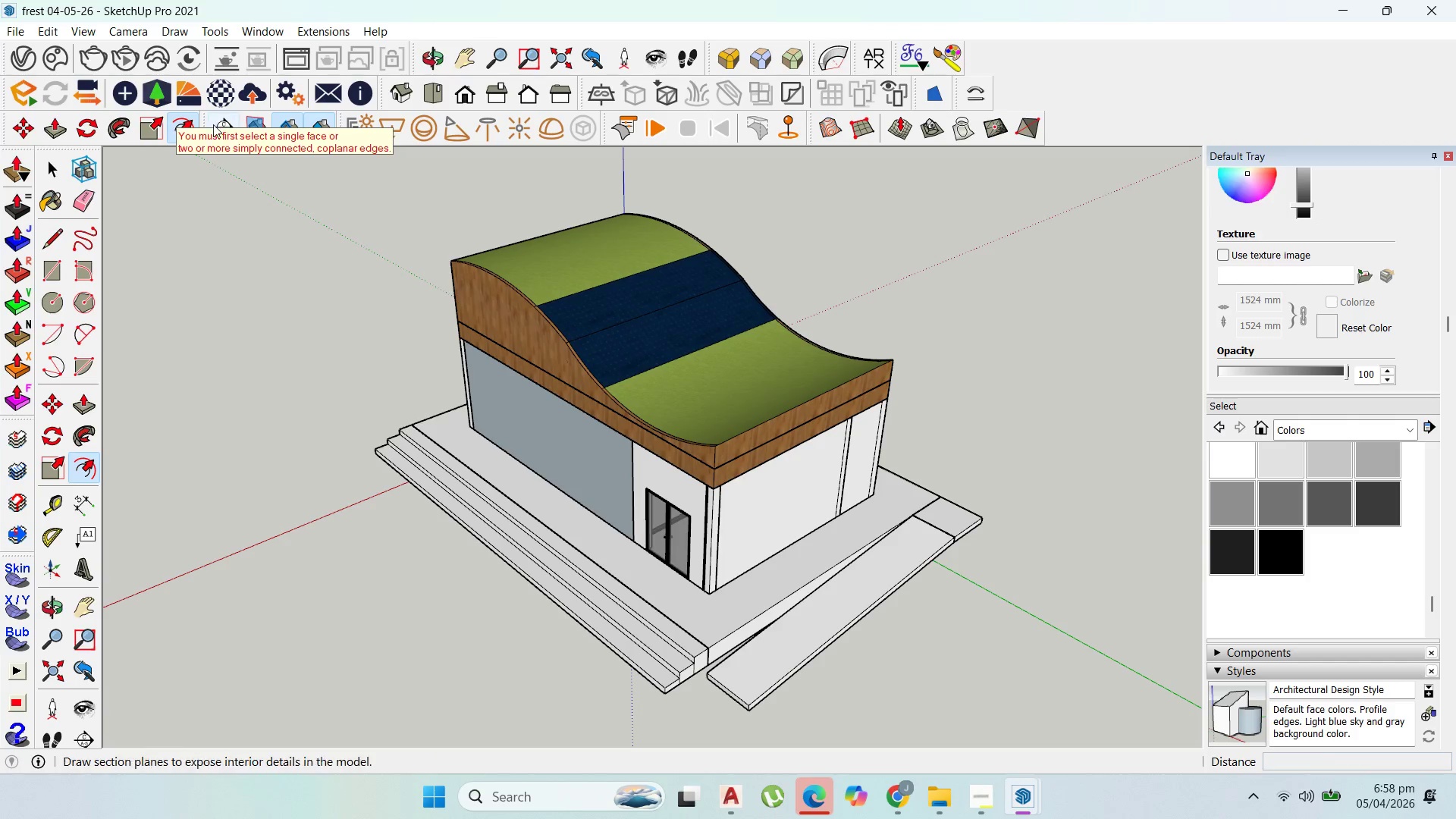 
key(Escape)
 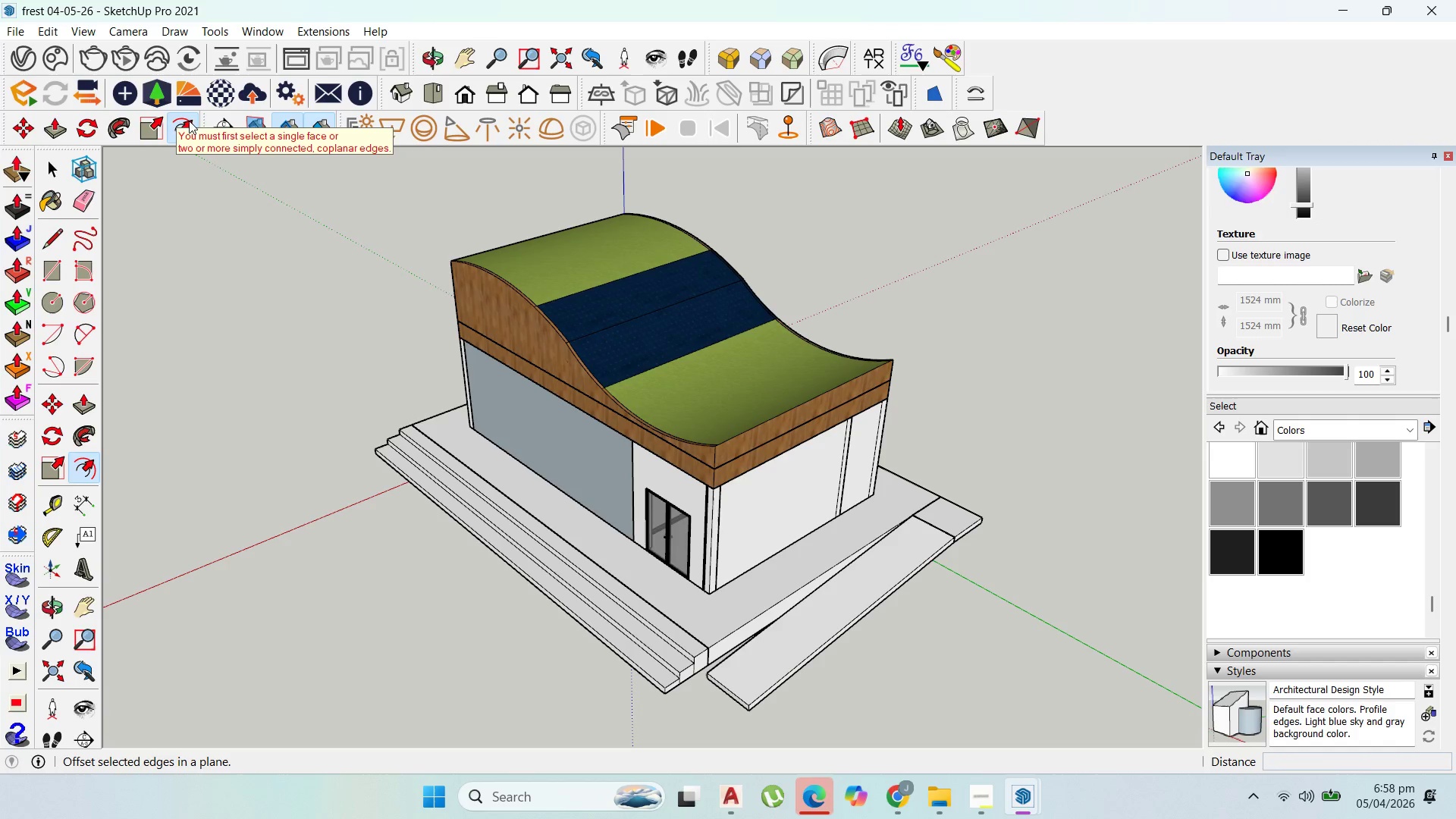 
left_click([189, 121])
 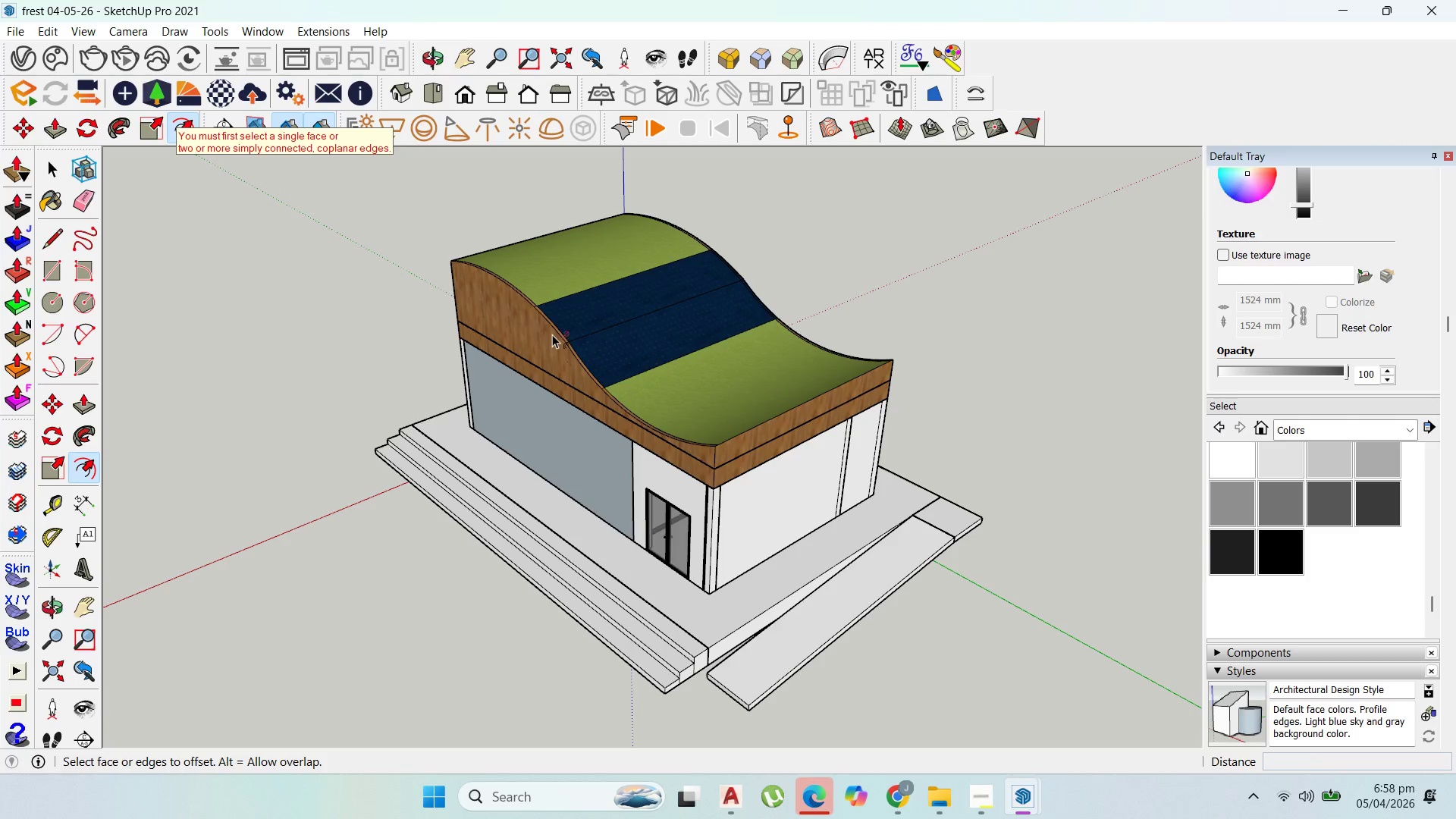 
left_click([560, 329])
 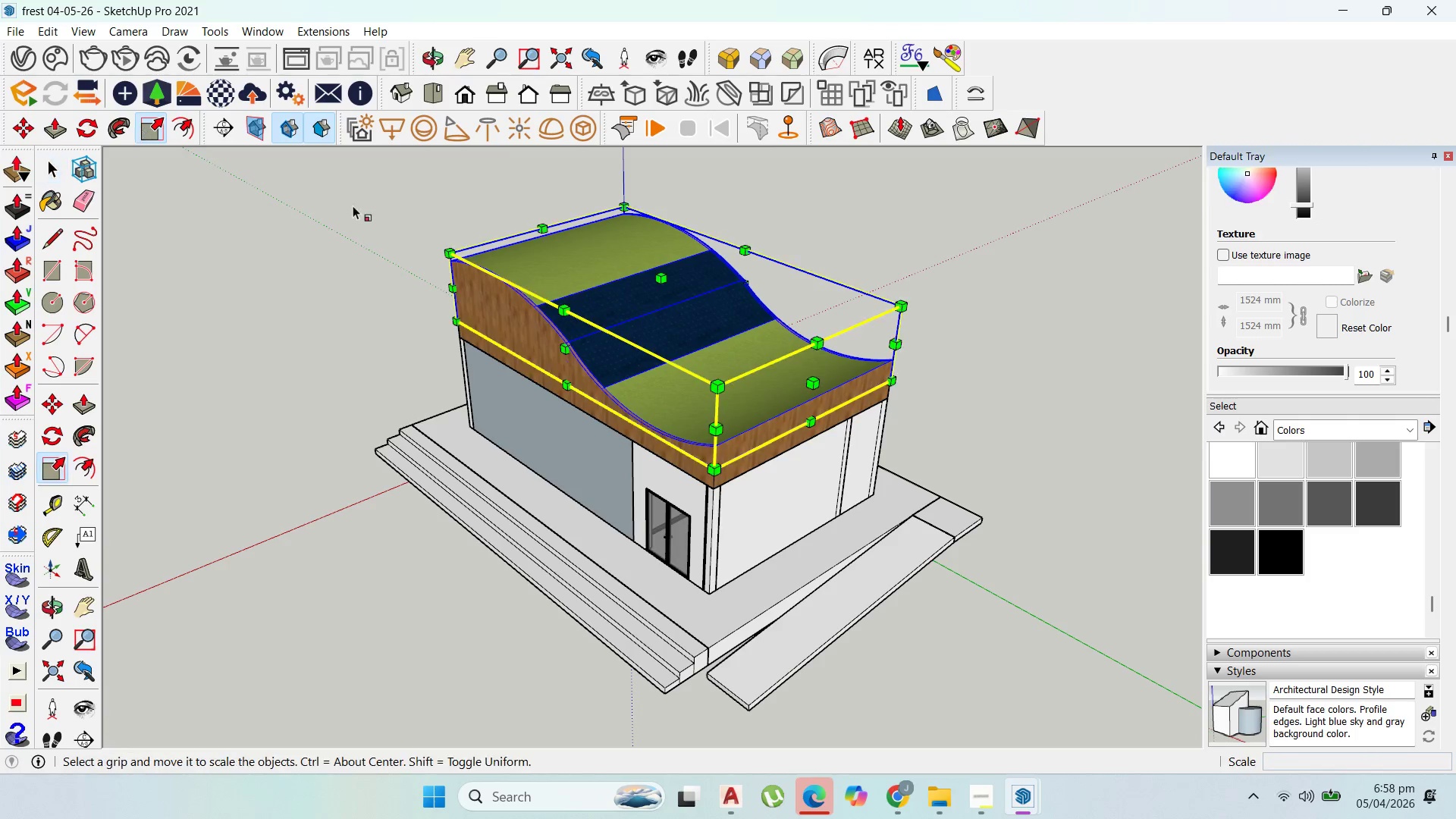 
left_click_drag(start_coordinate=[564, 347], to_coordinate=[596, 333])
 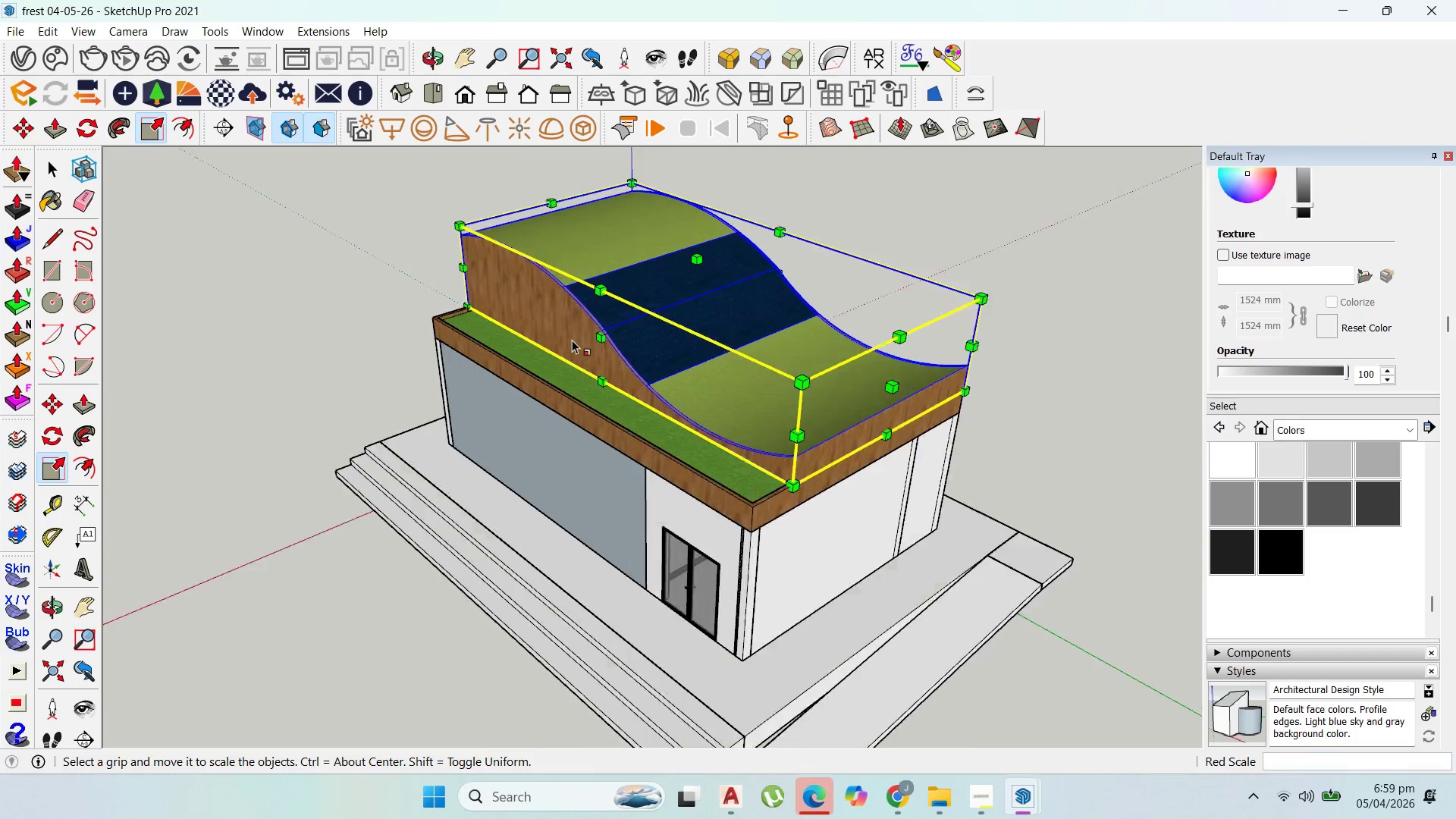 
scroll: coordinate [563, 342], scroll_direction: up, amount: 8.0
 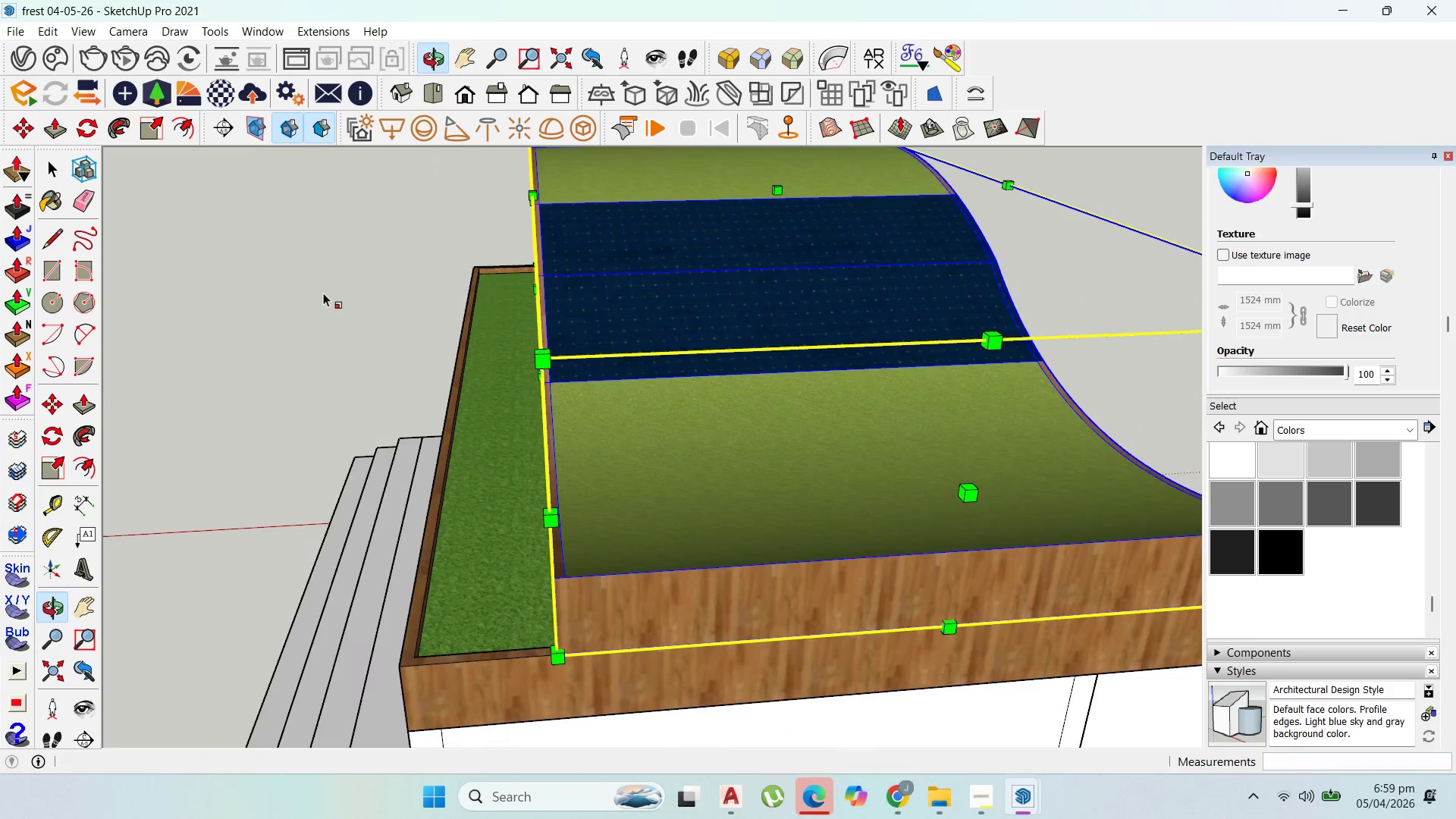 
scroll: coordinate [587, 334], scroll_direction: down, amount: 4.0
 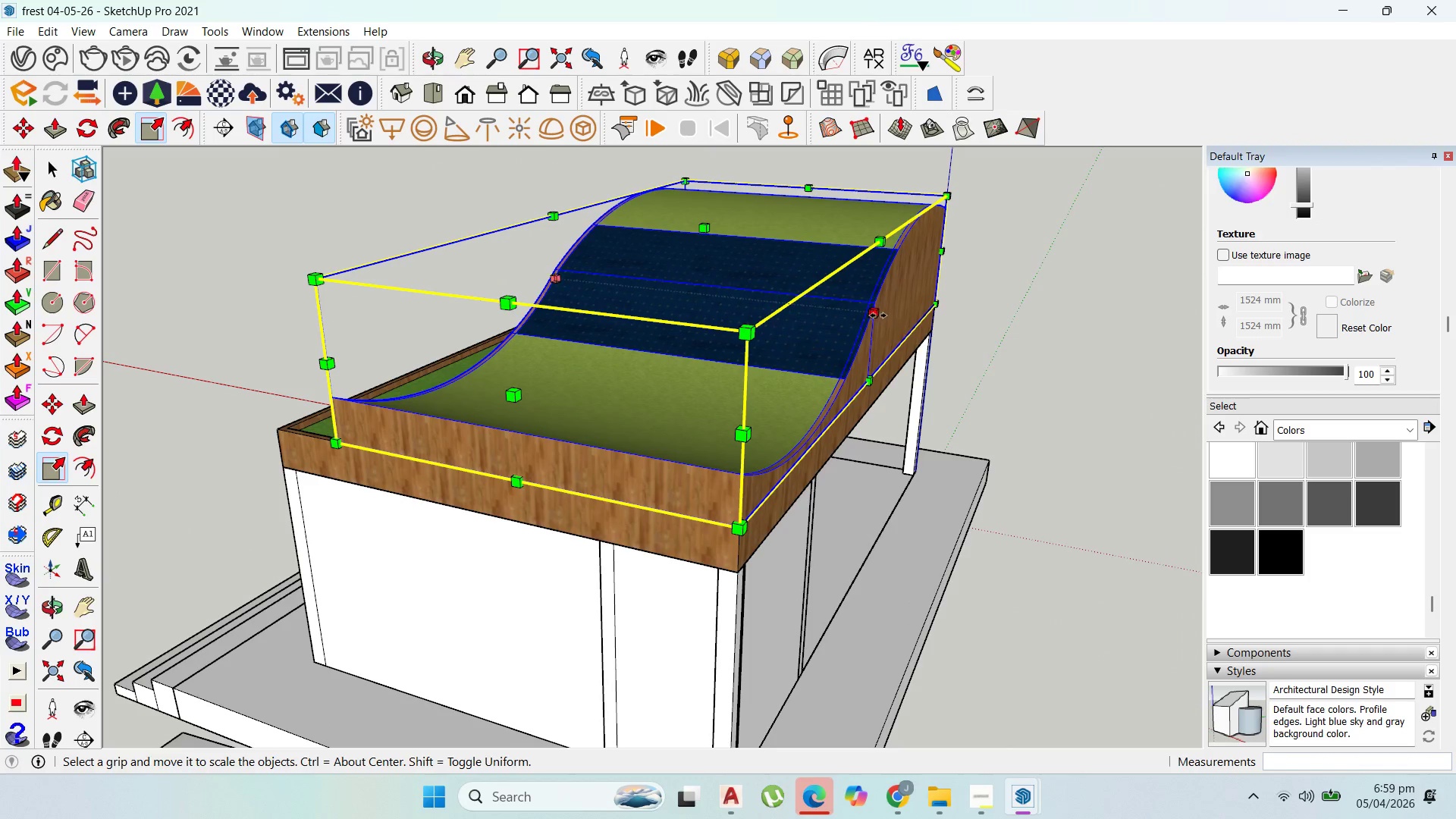 
left_click_drag(start_coordinate=[876, 314], to_coordinate=[793, 309])
 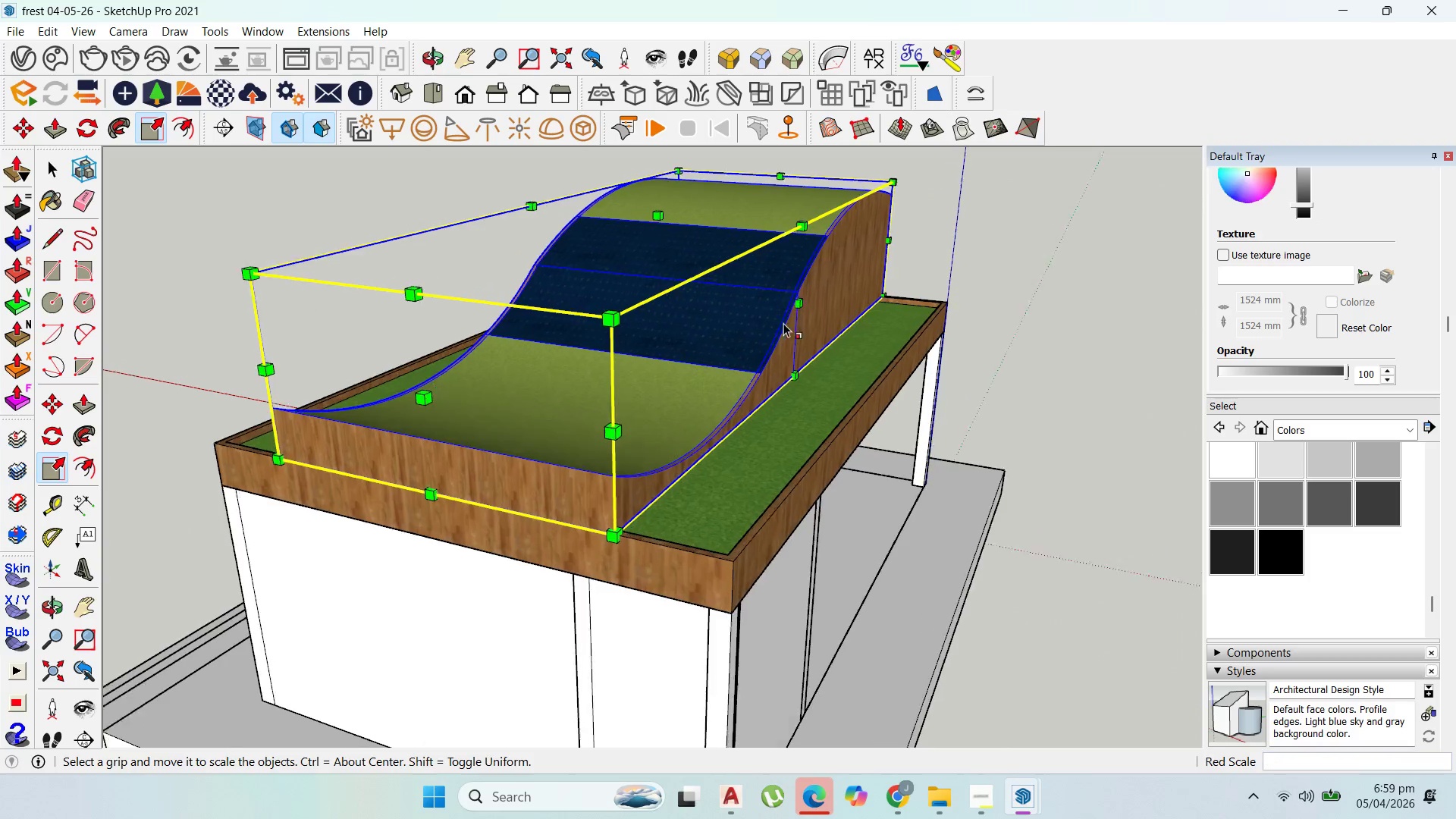 
scroll: coordinate [777, 318], scroll_direction: up, amount: 1.0
 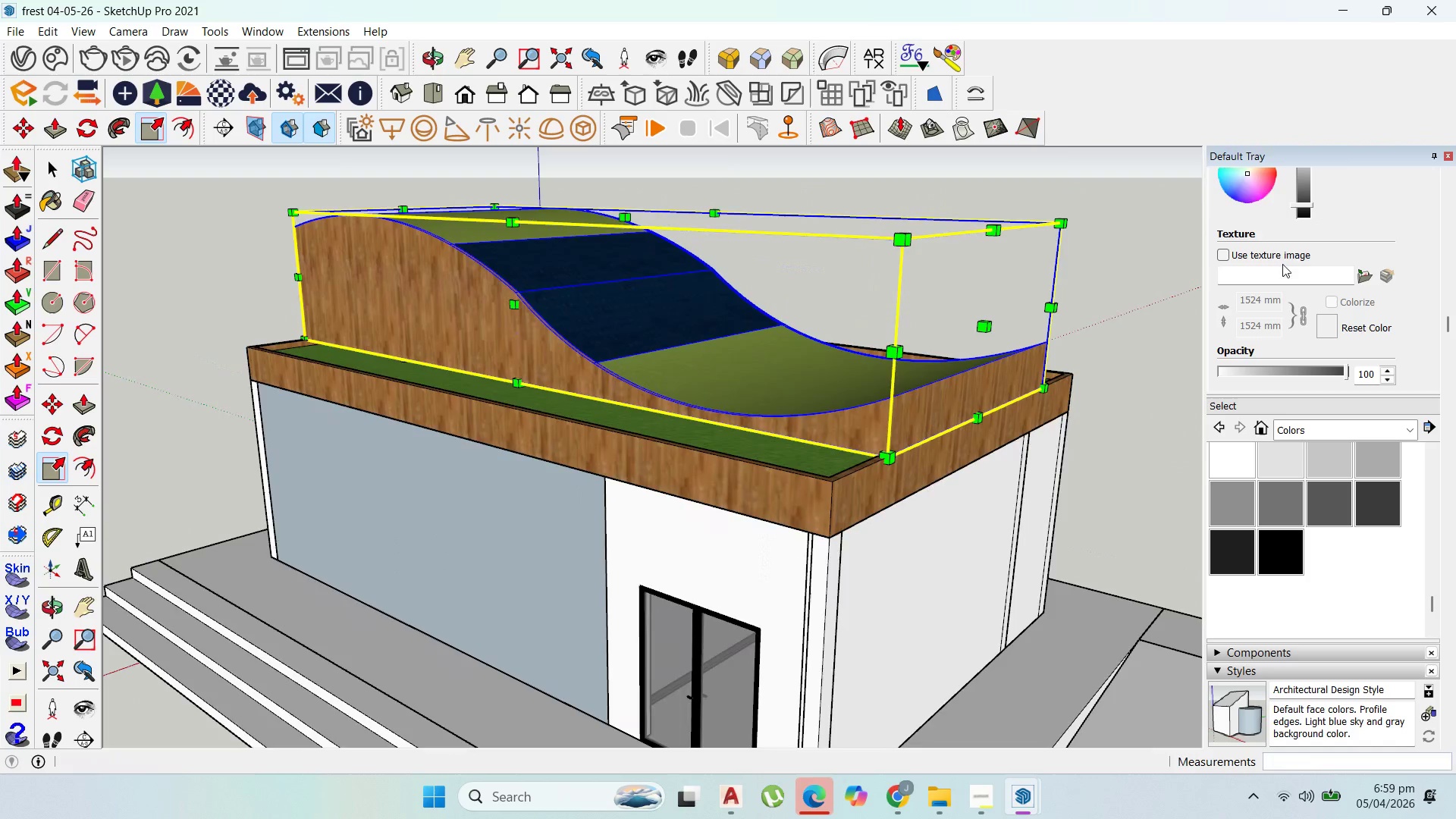 
scroll: coordinate [799, 291], scroll_direction: down, amount: 8.0
 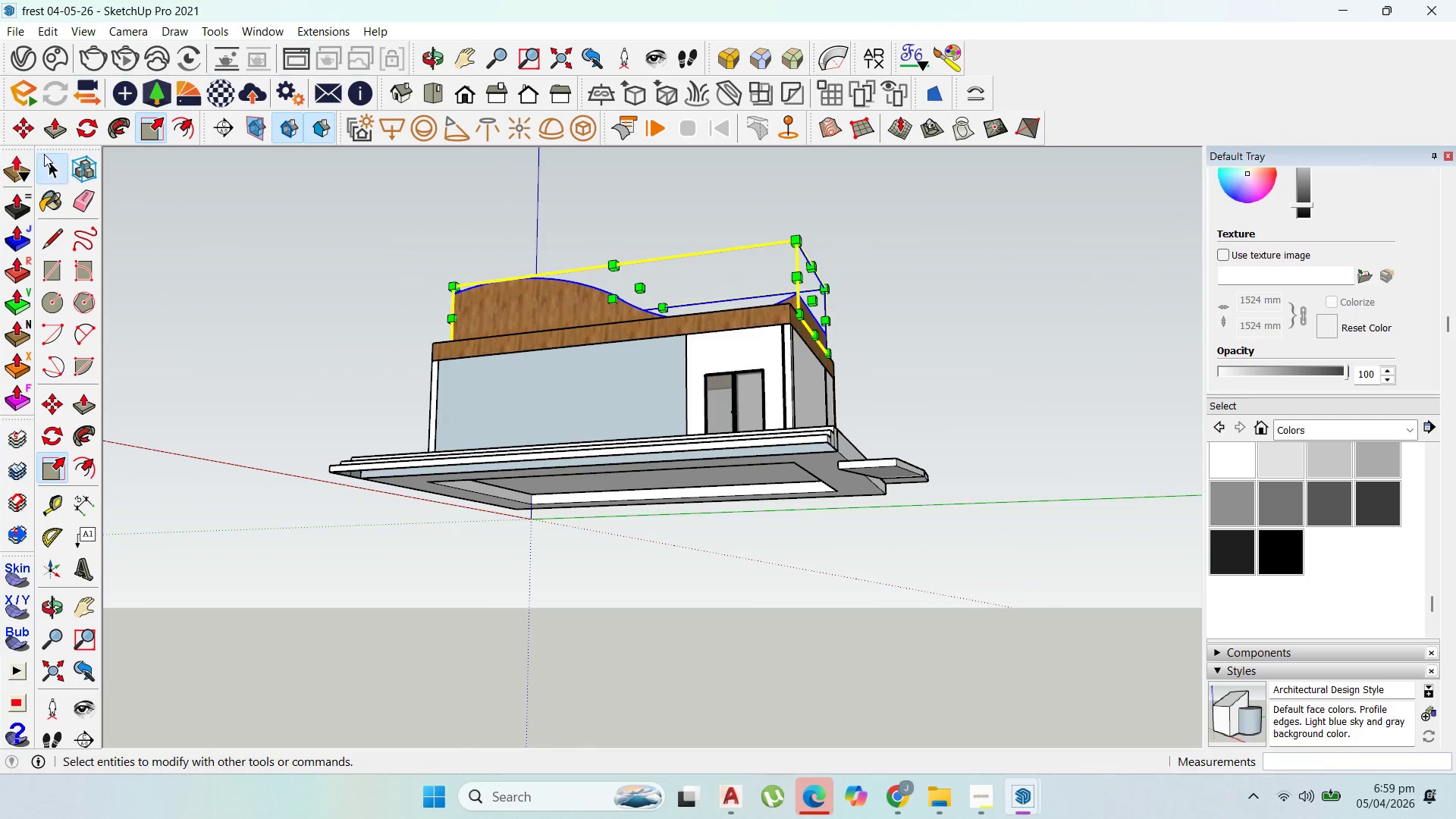 
double_click([199, 249])
 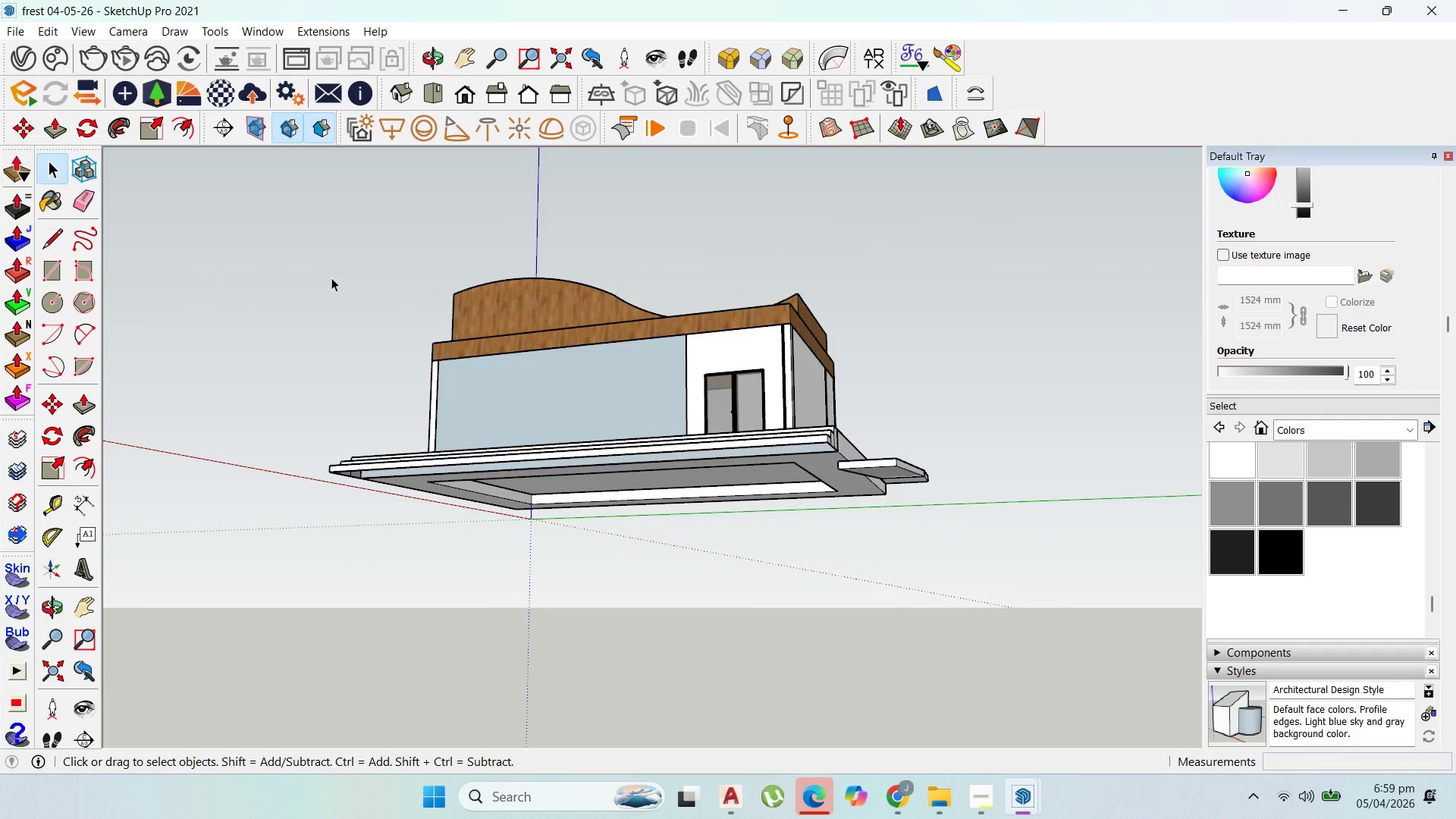 
scroll: coordinate [403, 318], scroll_direction: up, amount: 2.0
 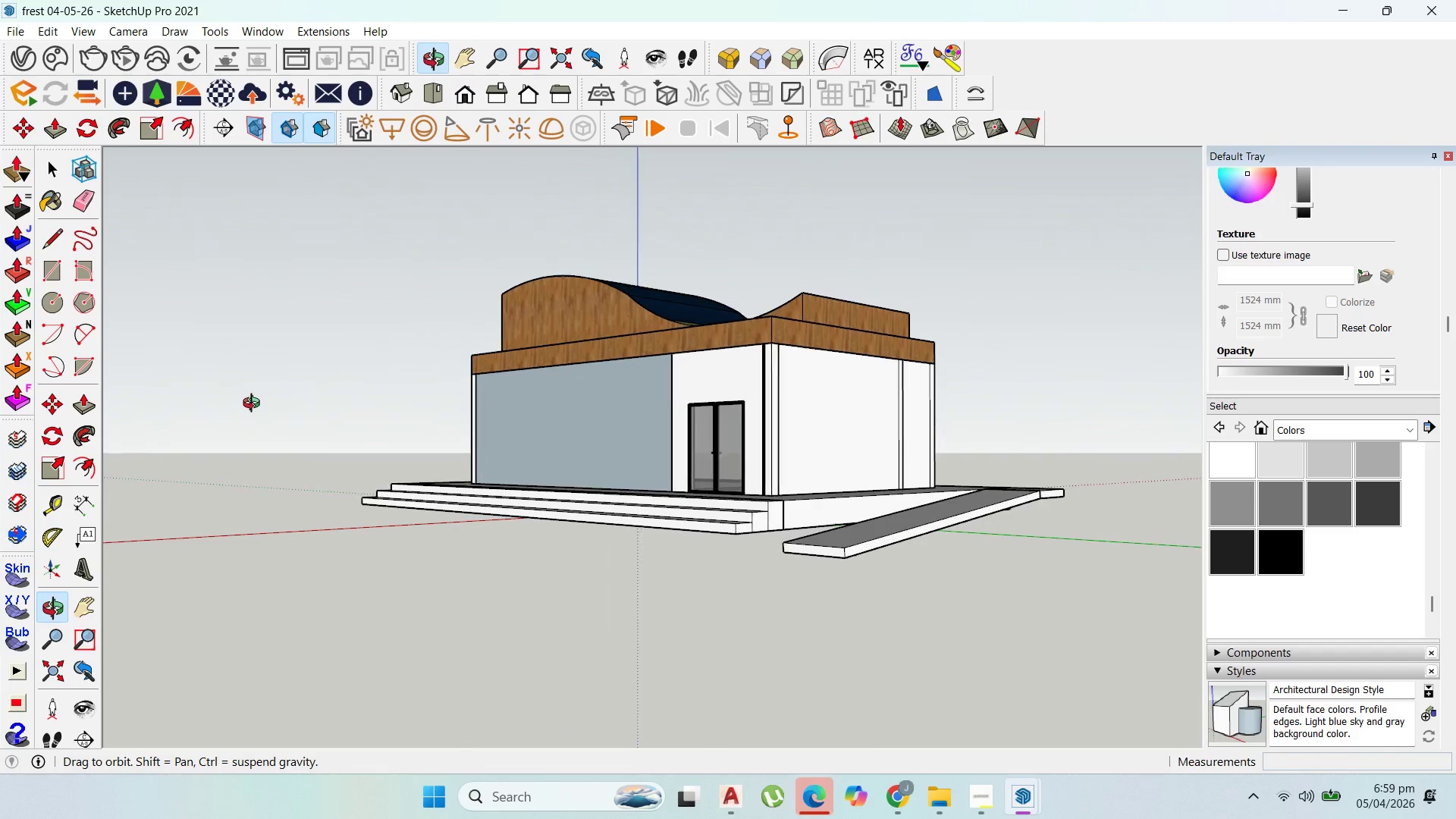 
scroll: coordinate [294, 397], scroll_direction: down, amount: 4.0
 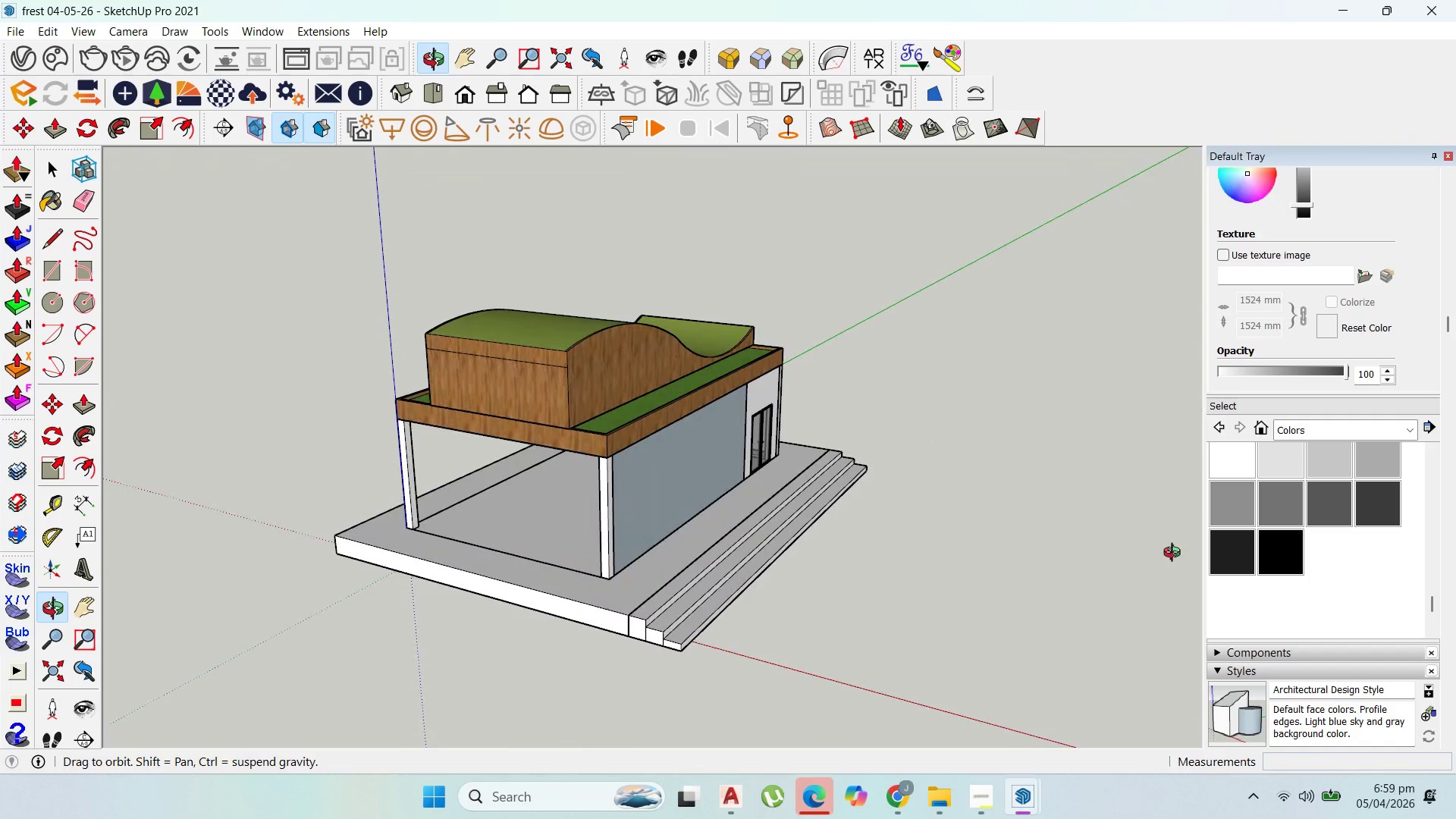 
scroll: coordinate [677, 301], scroll_direction: up, amount: 7.0
 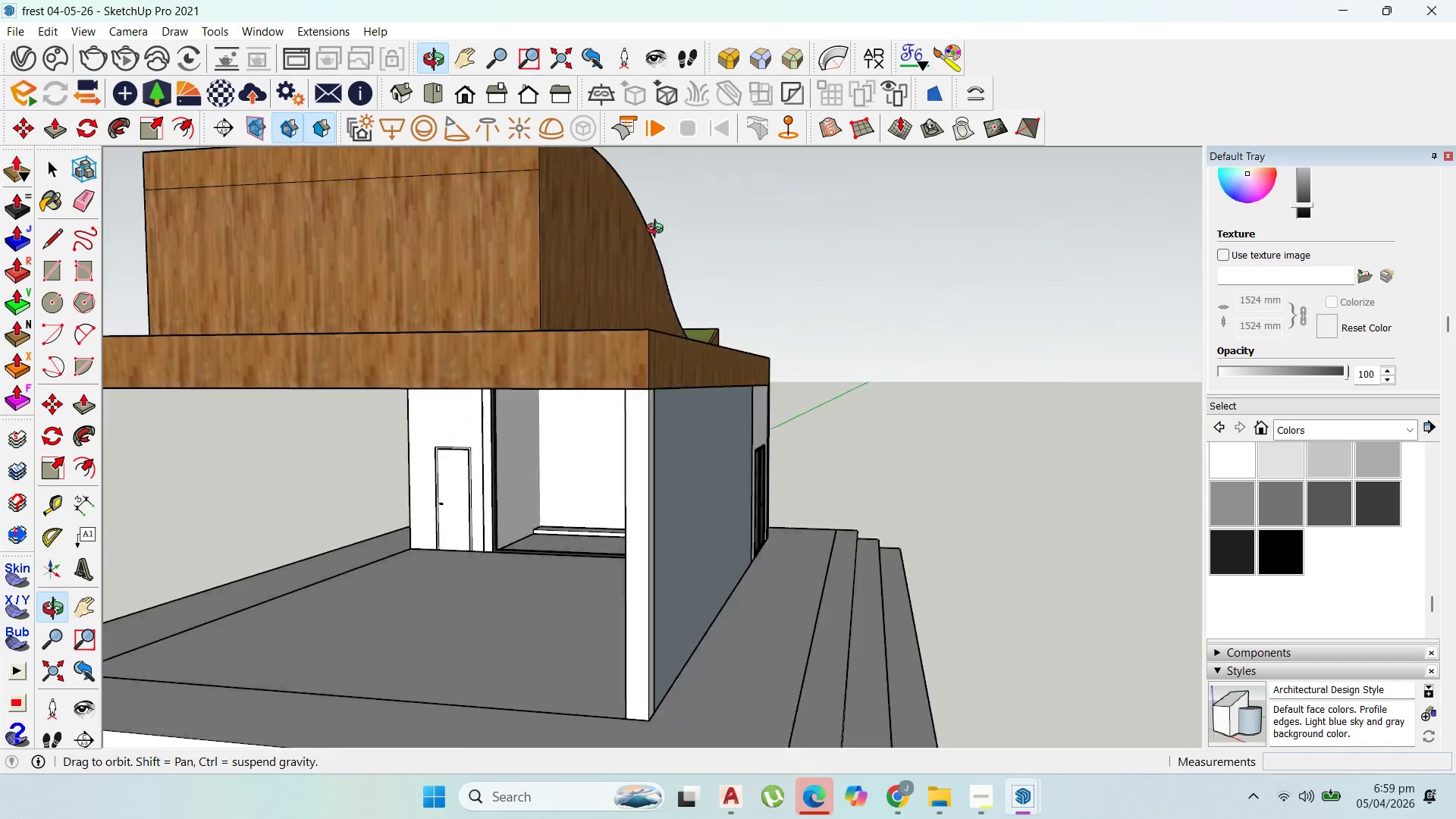 
scroll: coordinate [608, 194], scroll_direction: down, amount: 5.0
 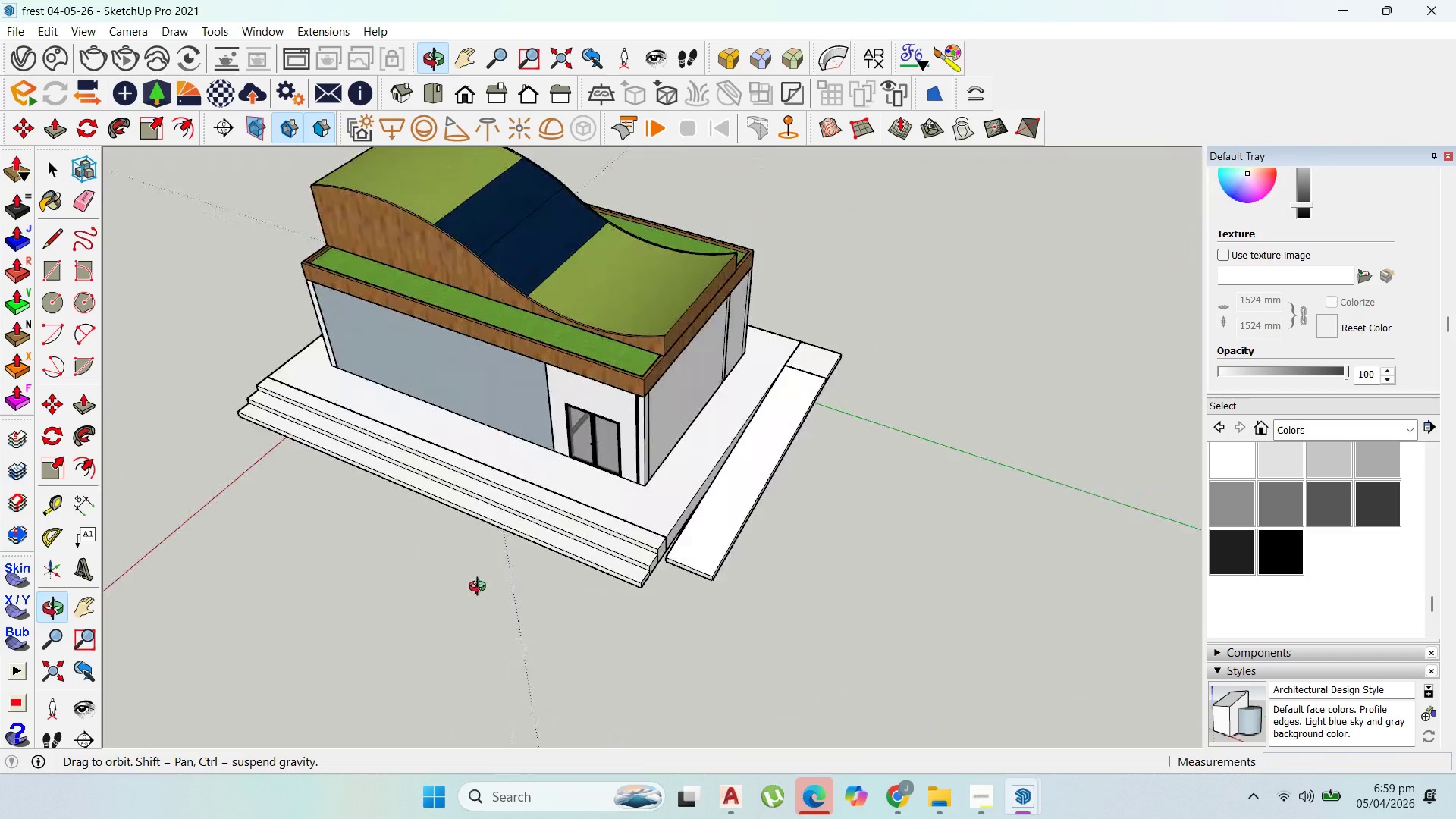 
wait(6.54)
 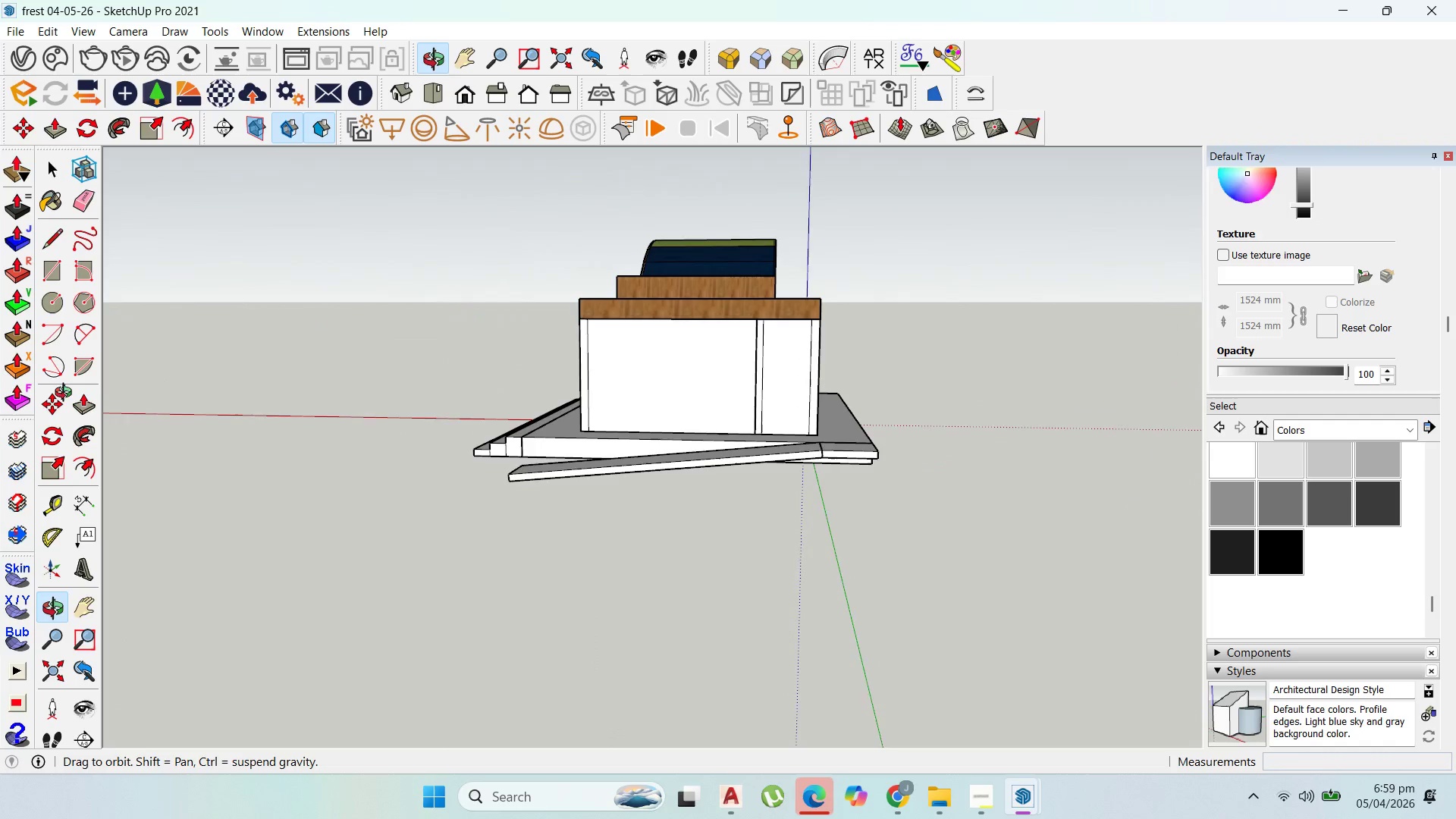 
scroll: coordinate [522, 318], scroll_direction: up, amount: 12.0
 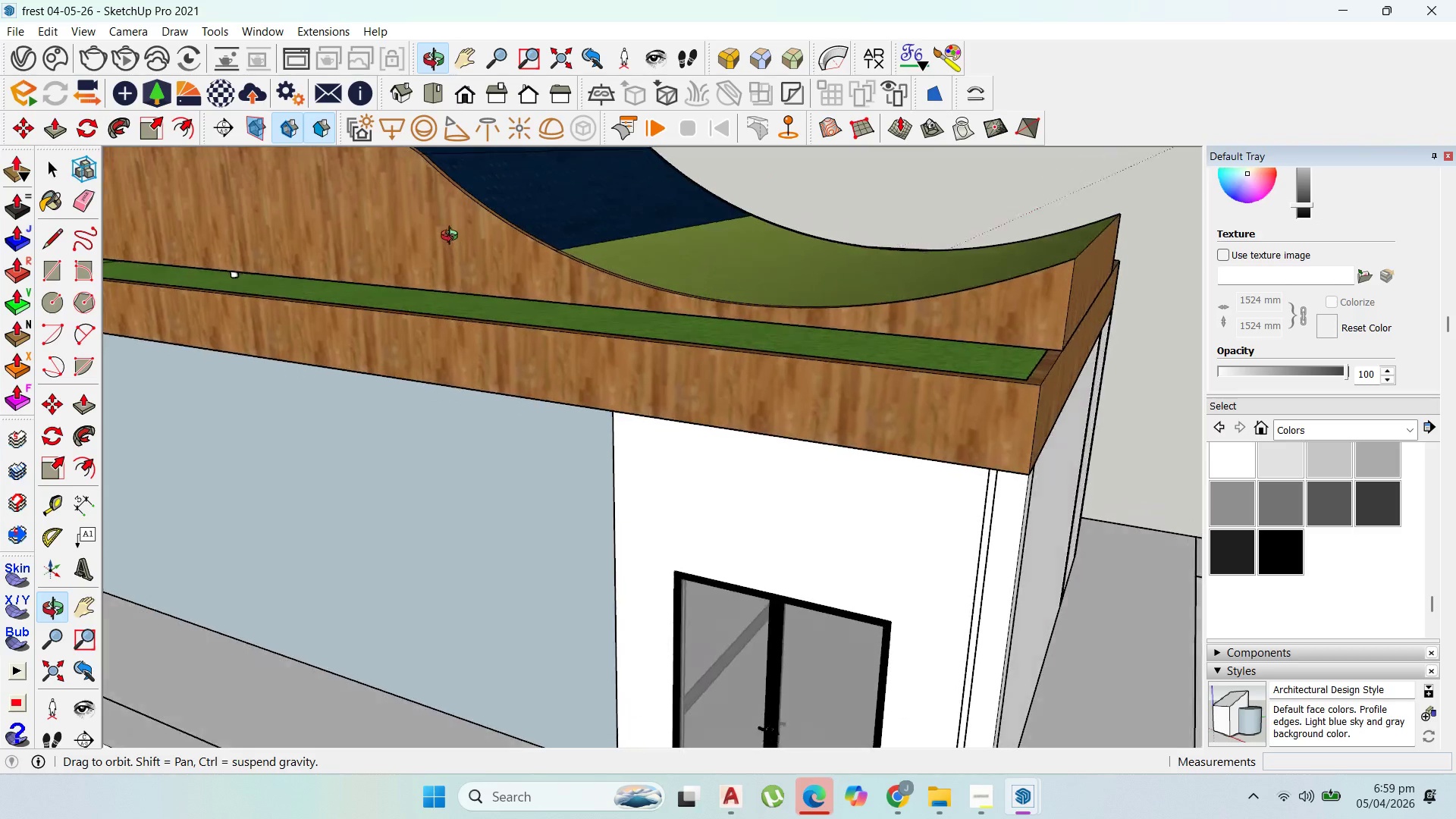 
scroll: coordinate [968, 386], scroll_direction: down, amount: 14.0
 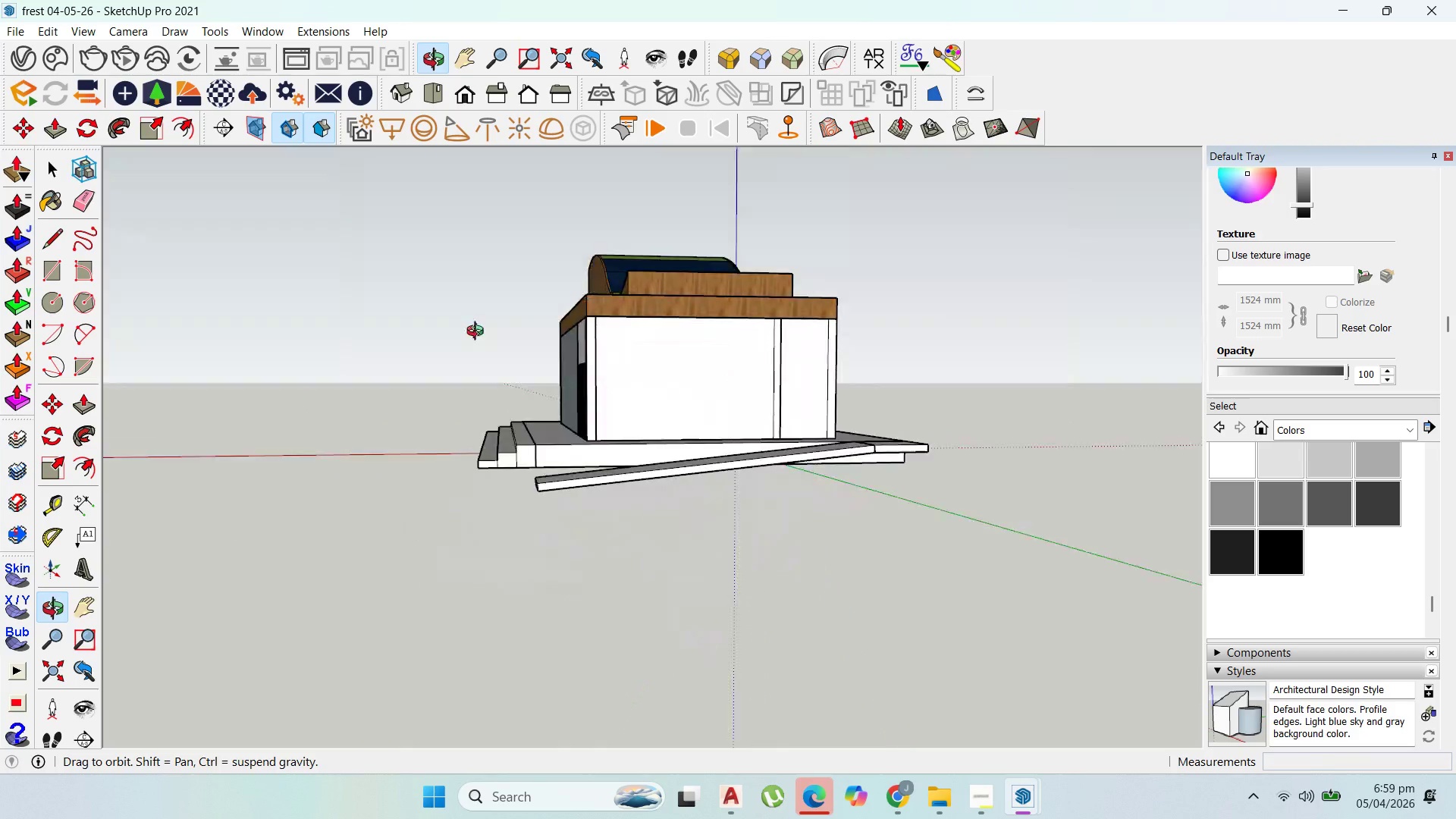 
wait(5.49)
 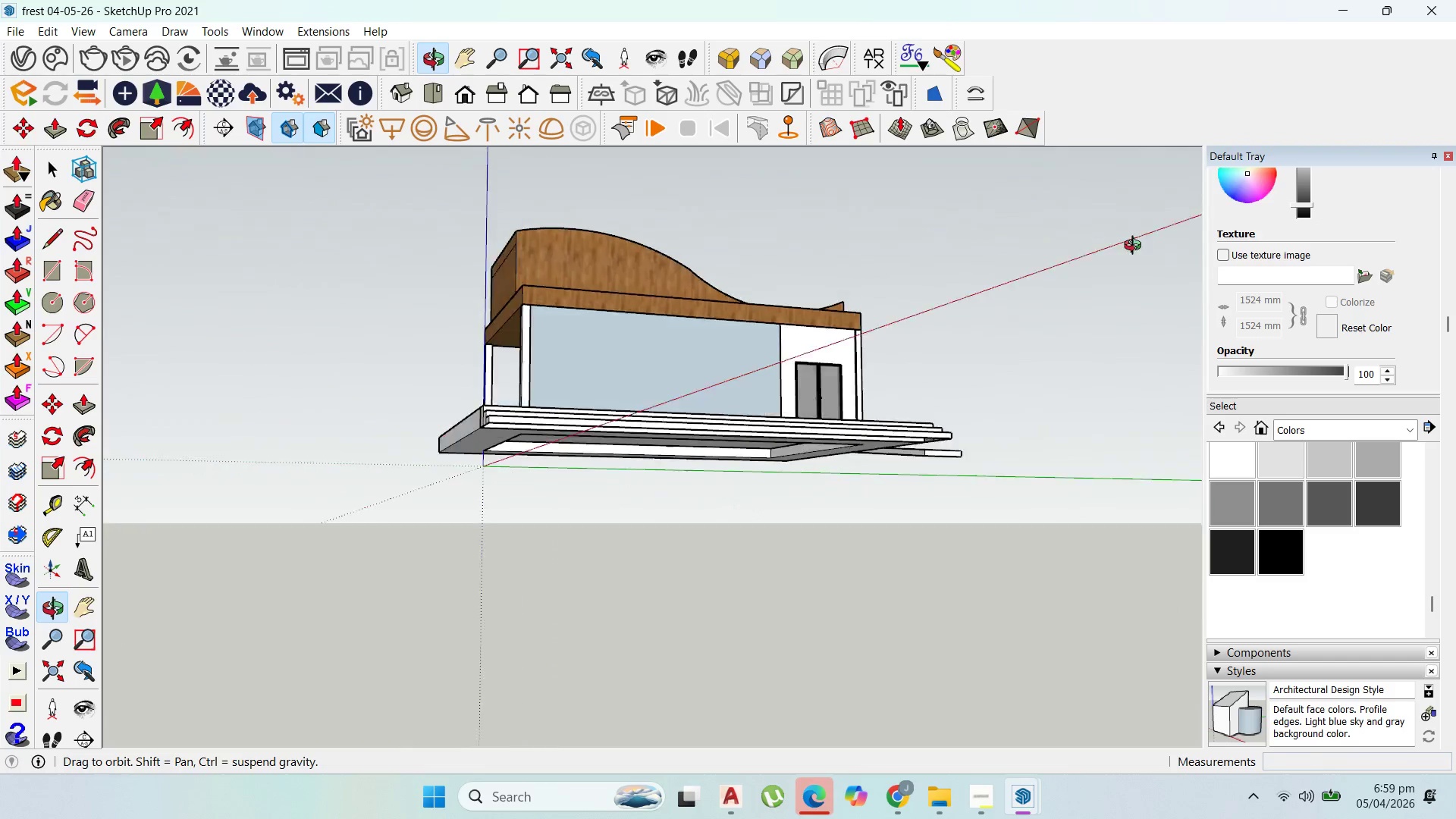 
key(Control+Z)
 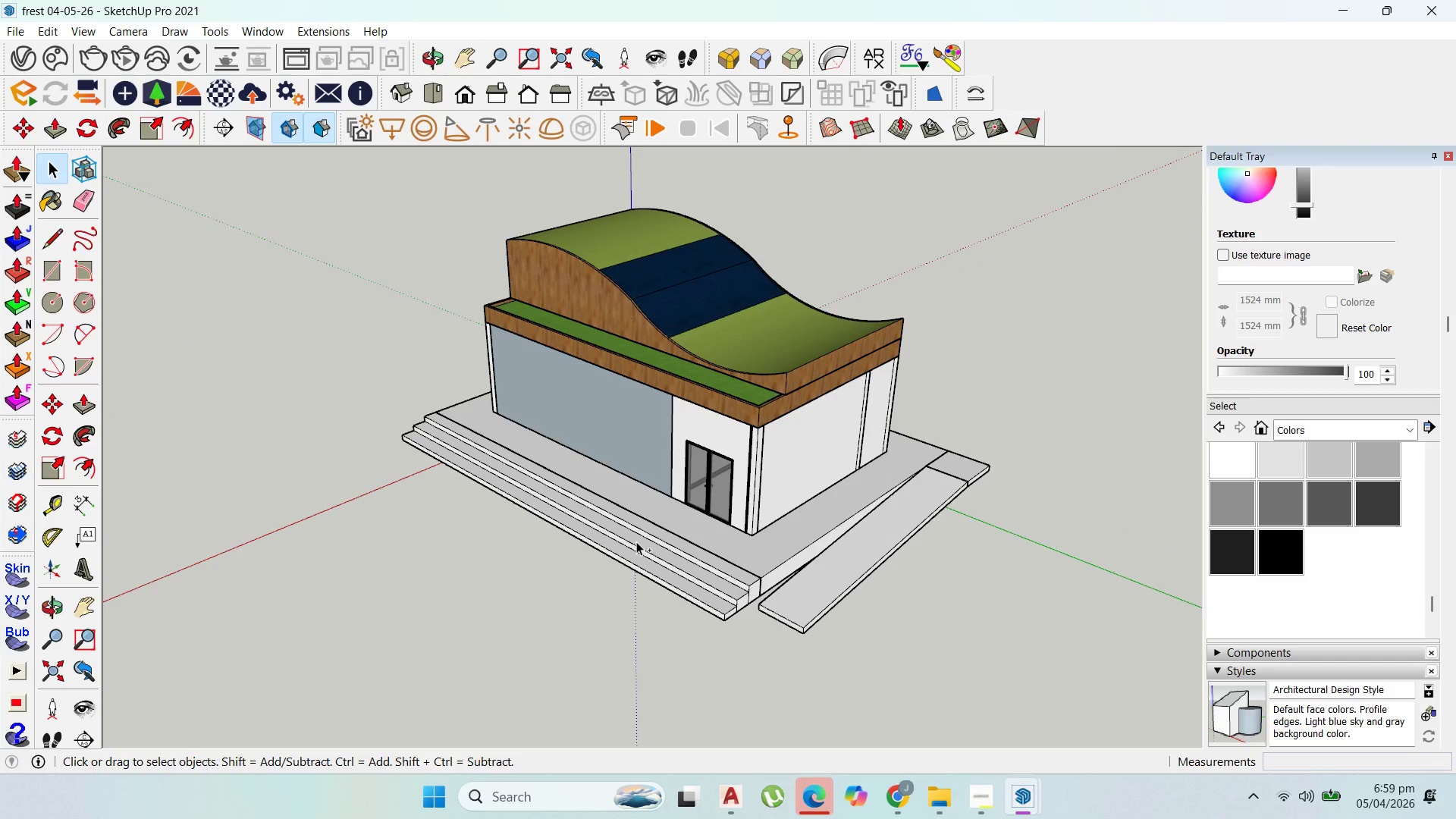 
key(Control+Z)
 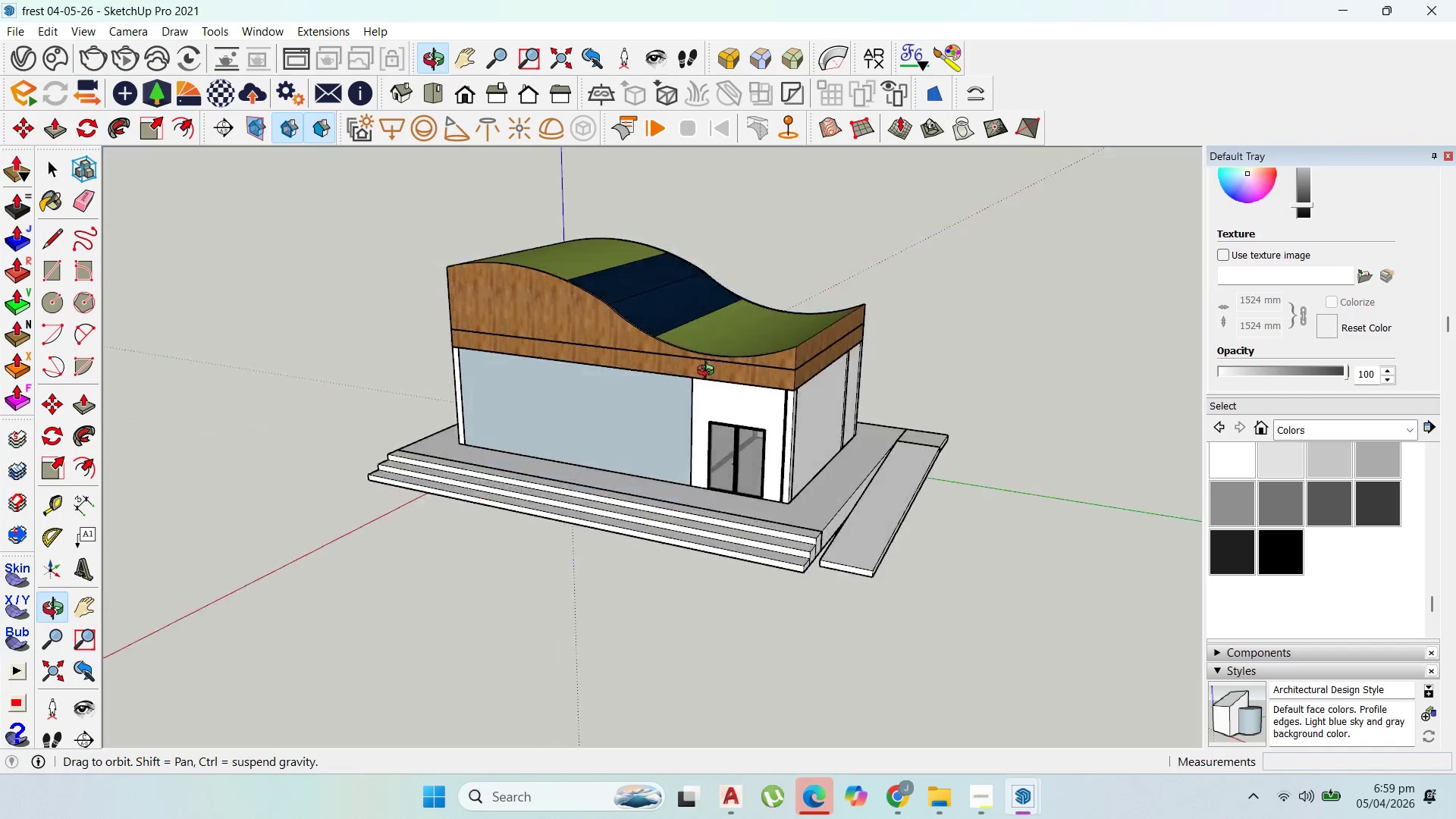 
scroll: coordinate [710, 318], scroll_direction: down, amount: 1.0
 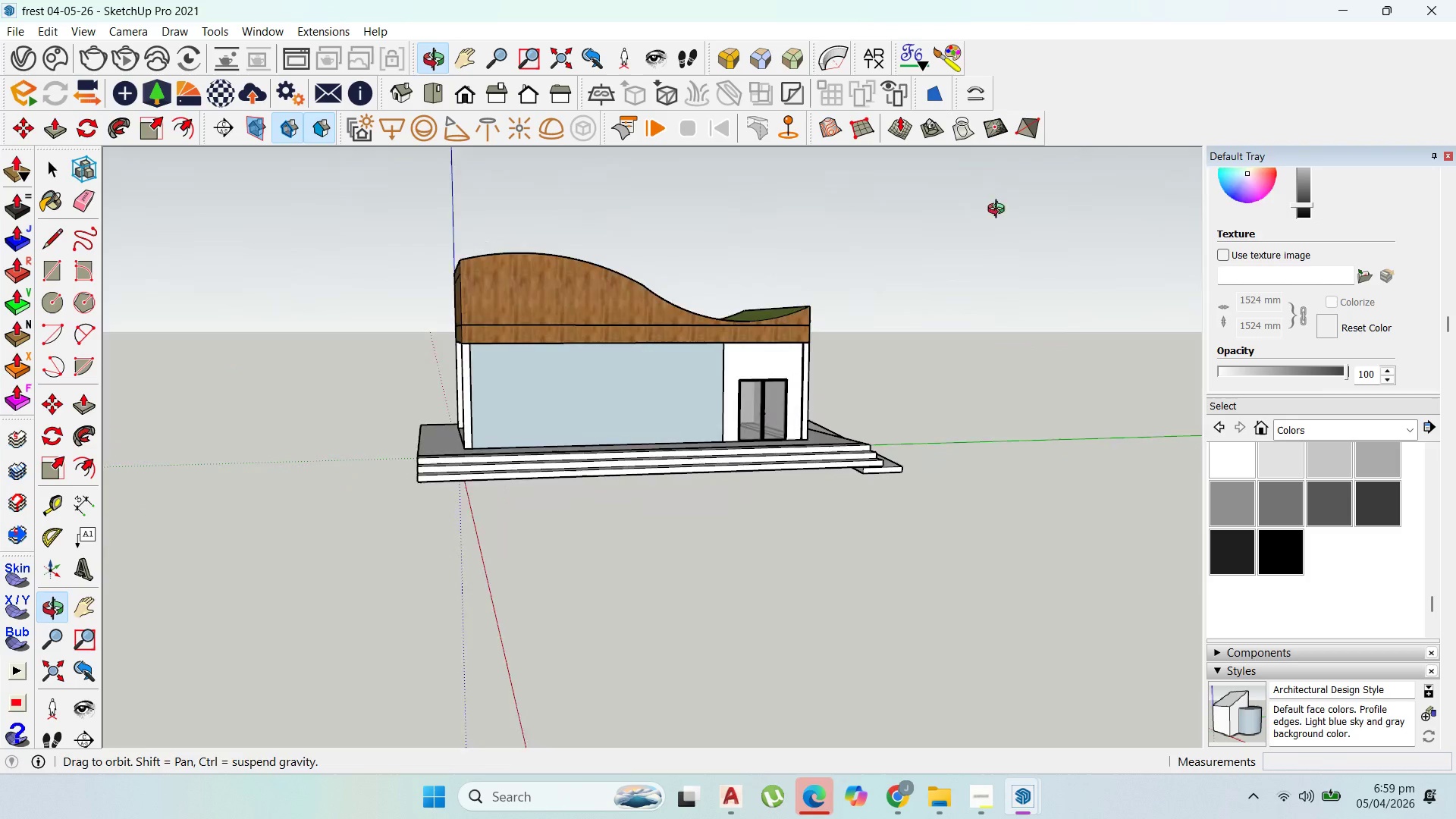 
scroll: coordinate [500, 441], scroll_direction: up, amount: 5.0
 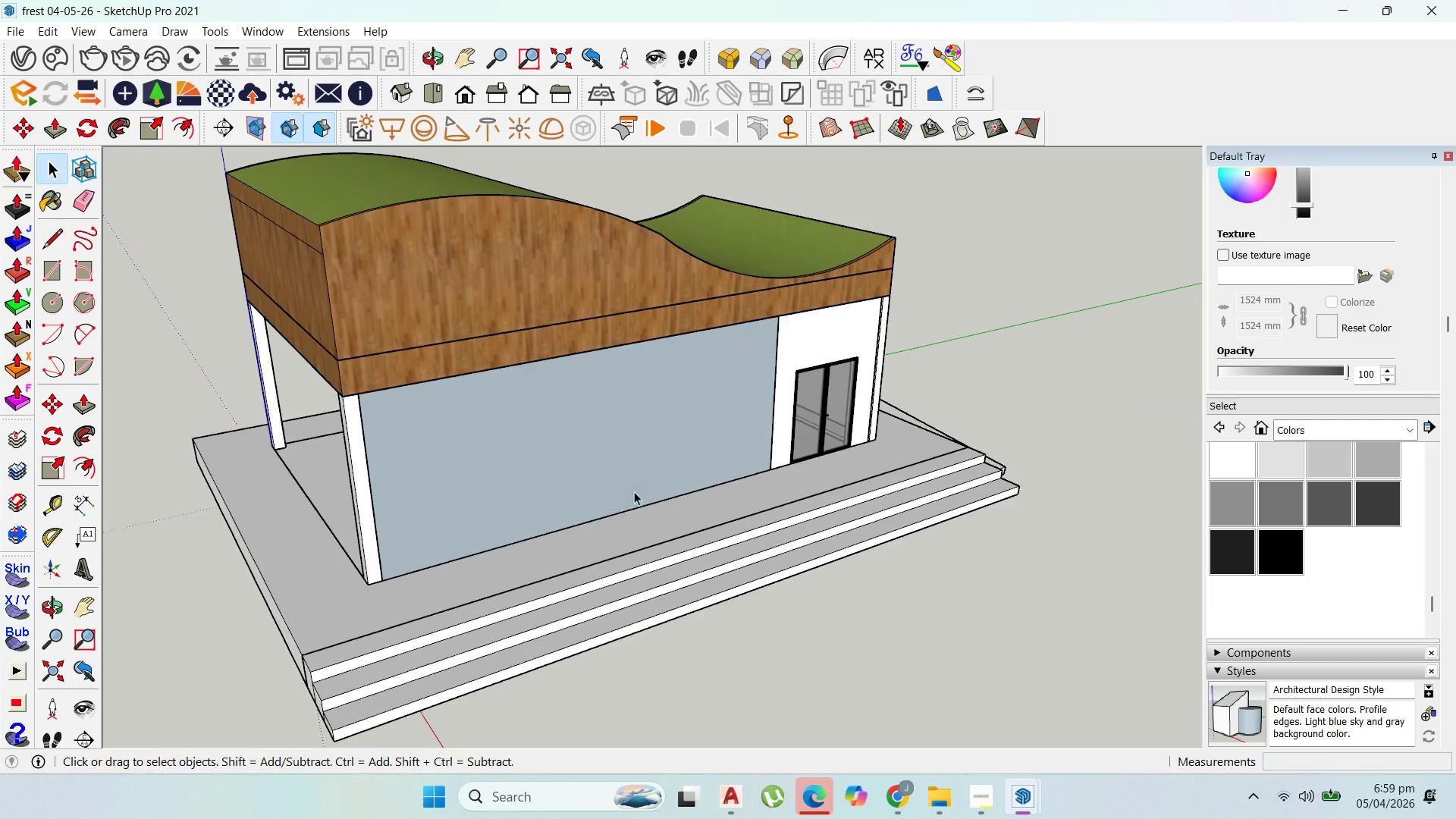 
left_click([630, 479])
 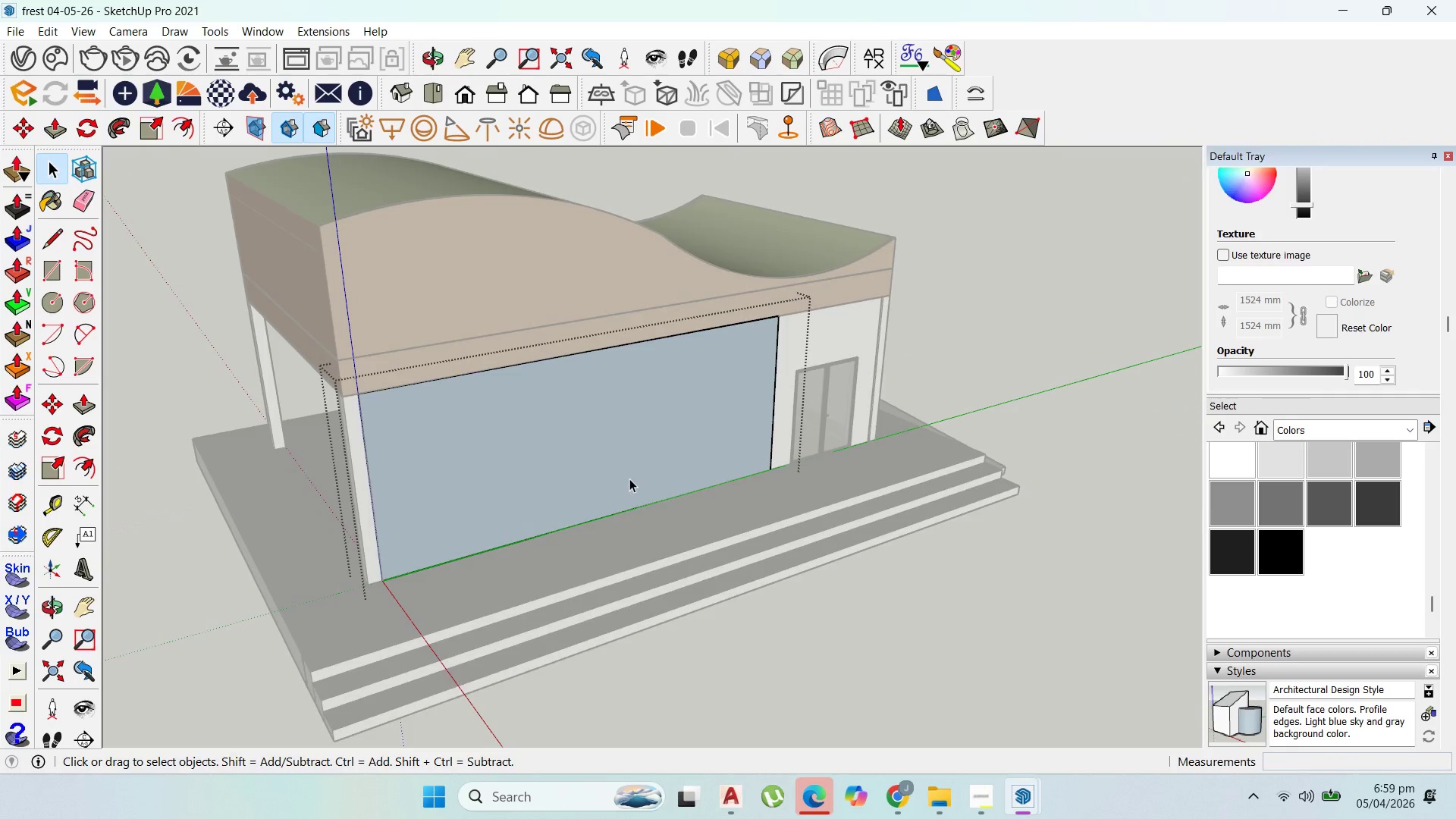 
triple_click([629, 479])
 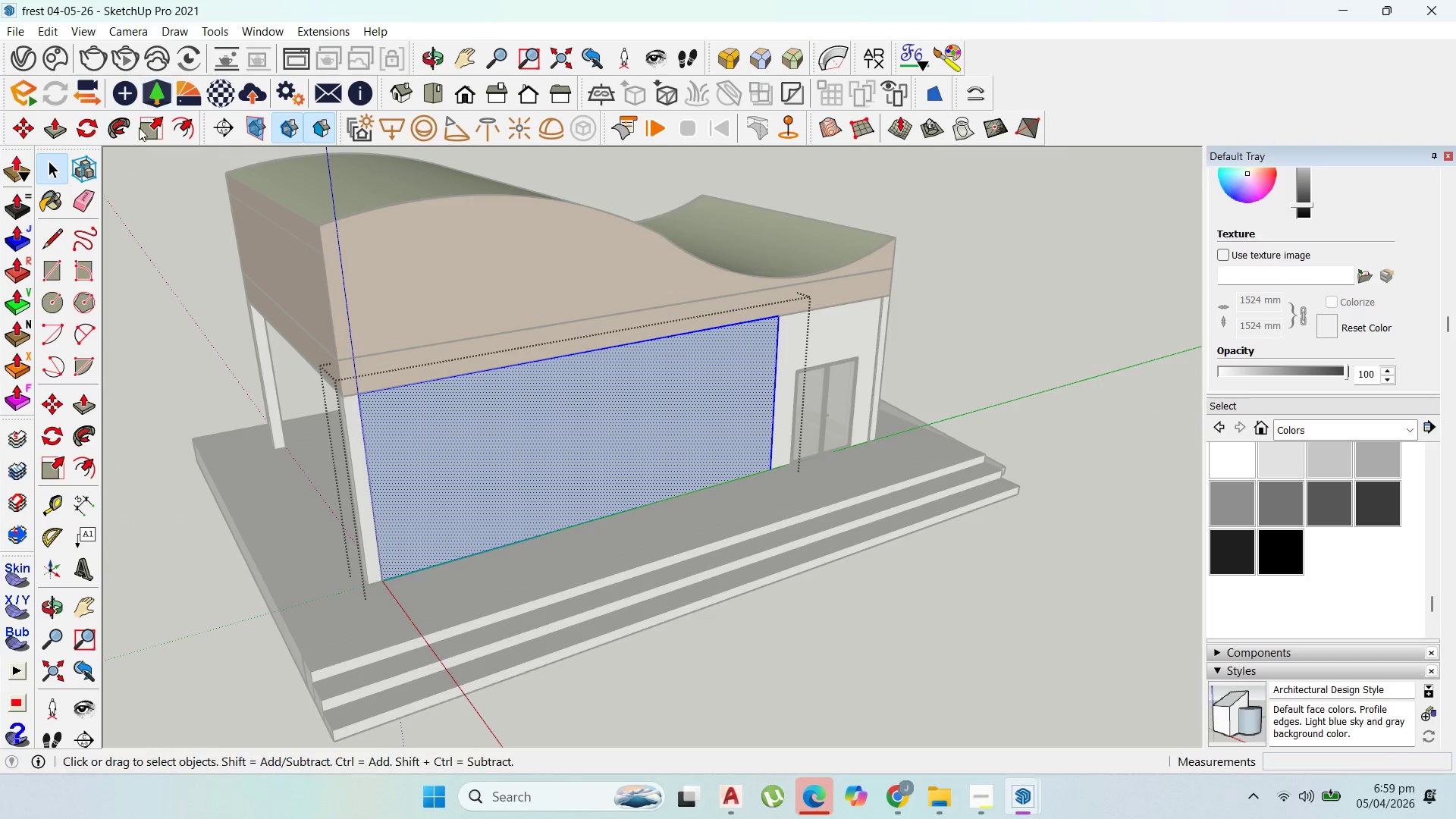 
left_click([158, 118])
 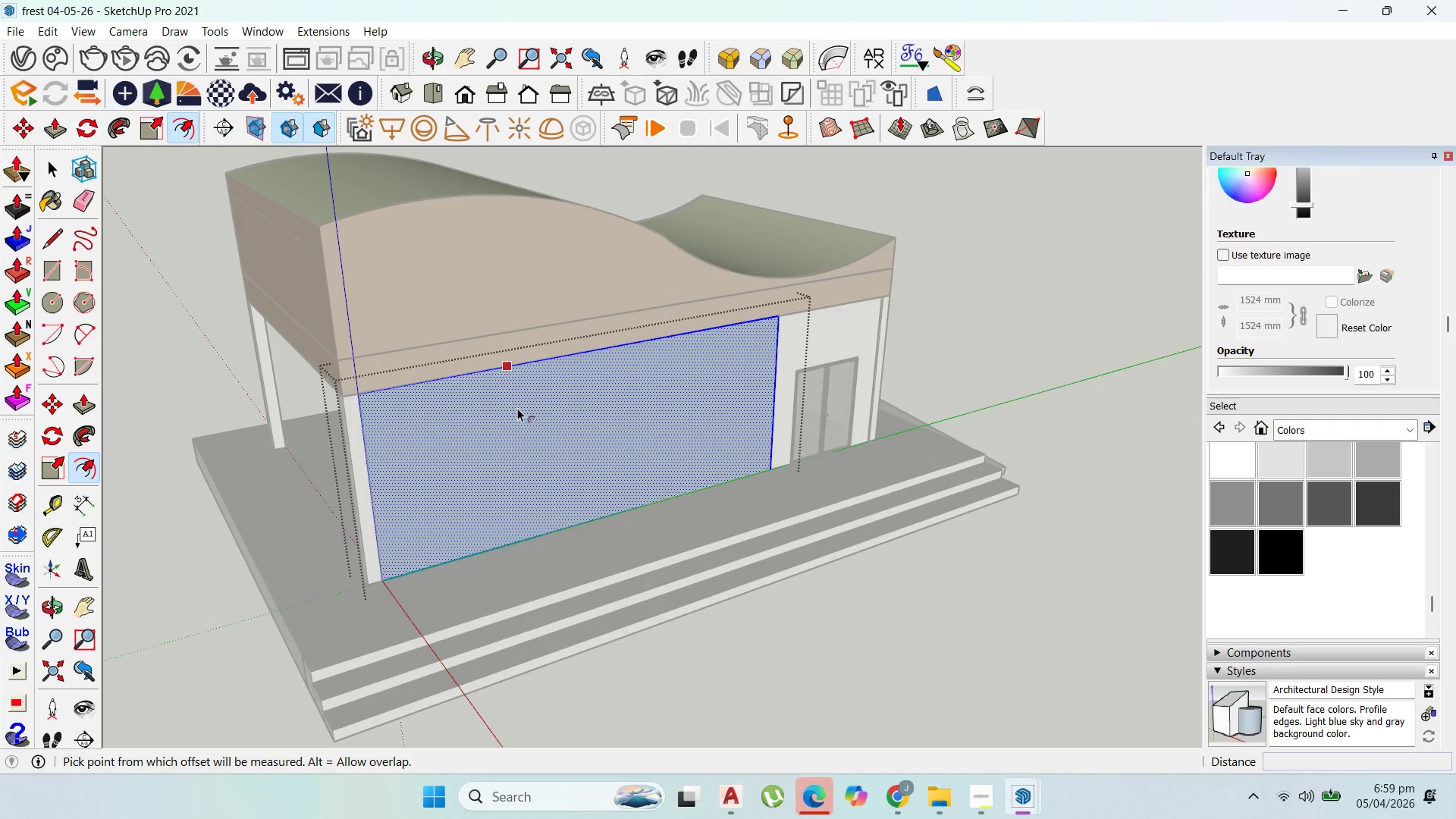 
left_click_drag(start_coordinate=[507, 385], to_coordinate=[506, 392])
 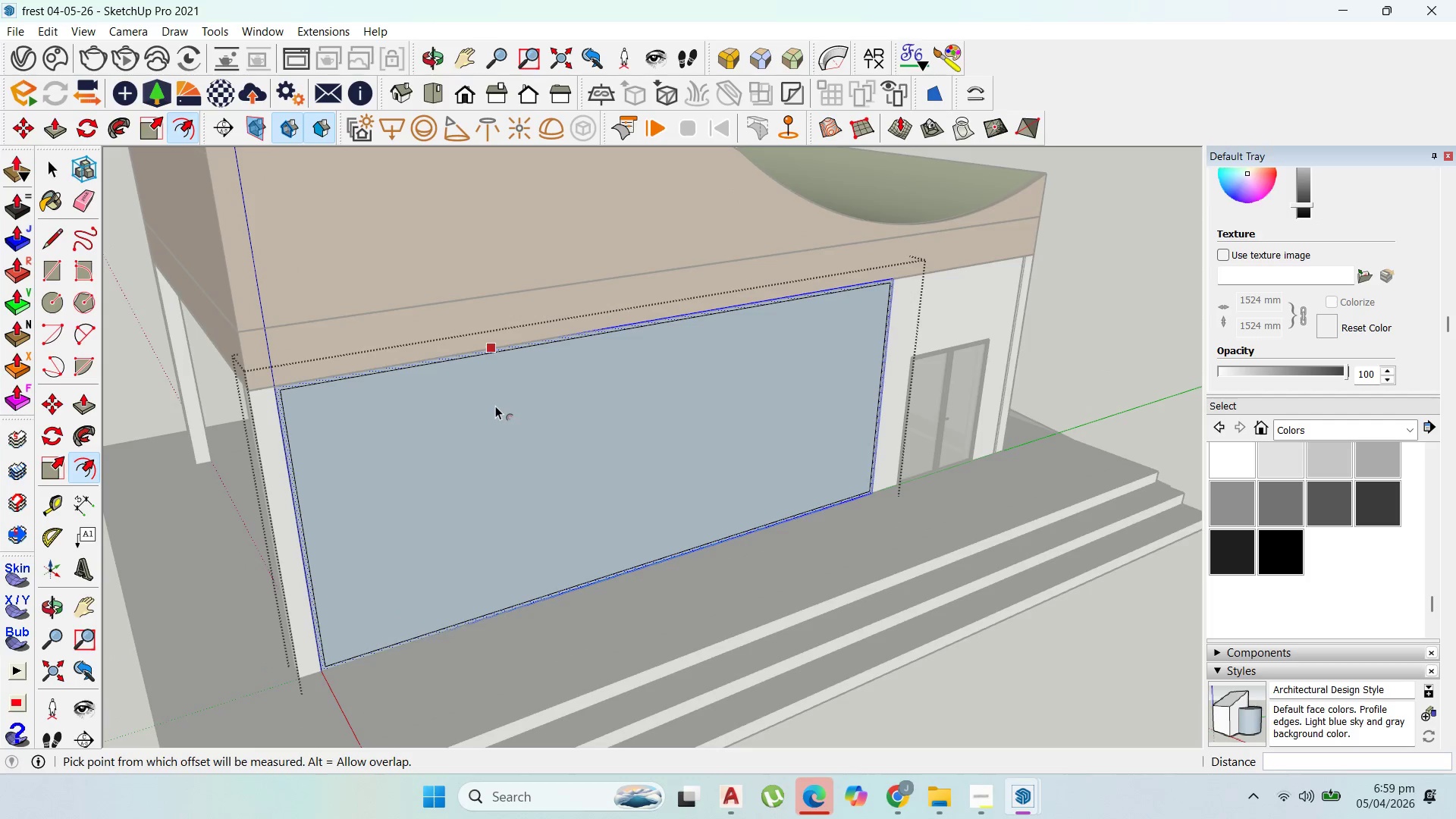 
type(50)
 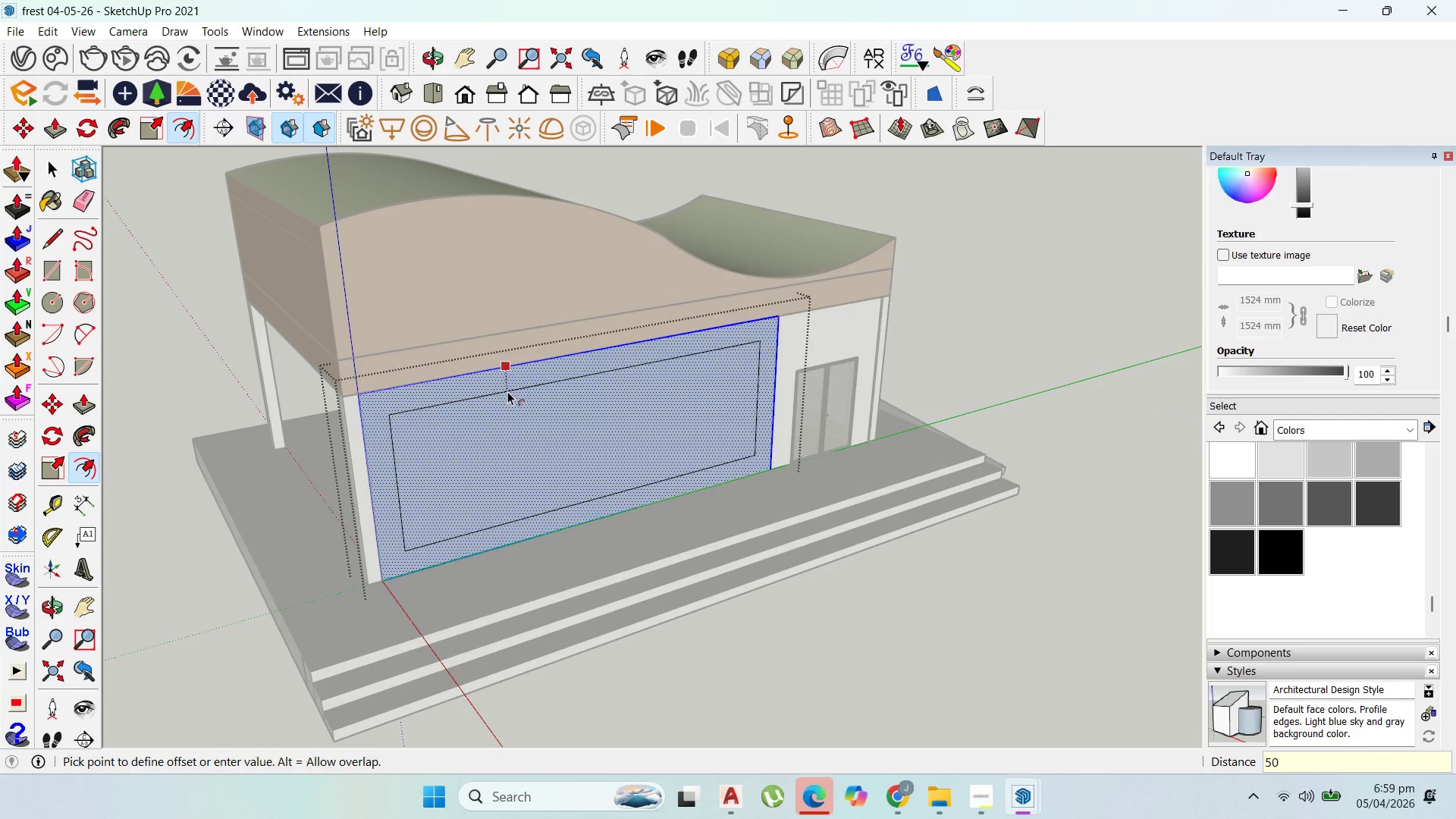 
key(Enter)
 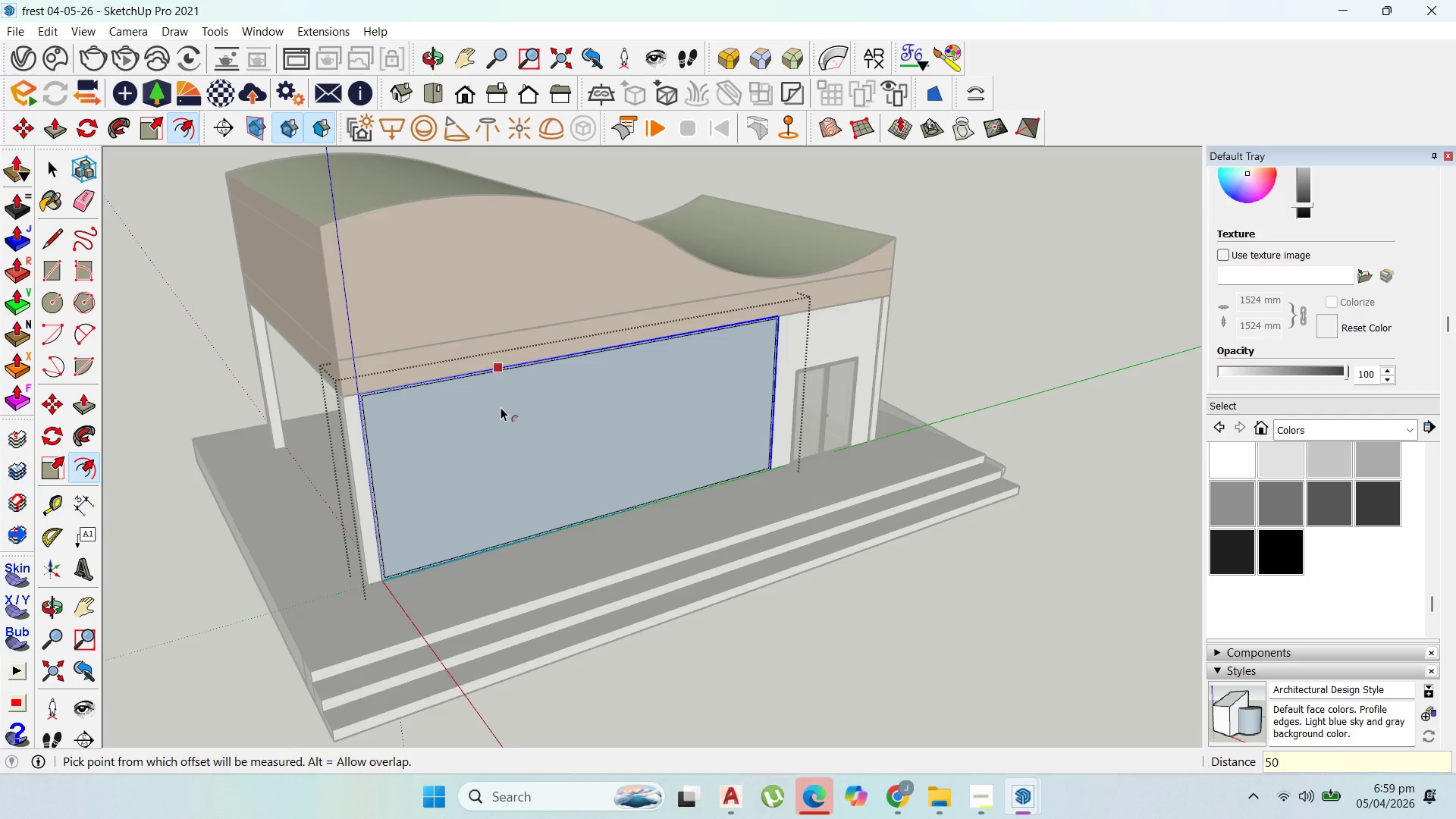 
scroll: coordinate [497, 406], scroll_direction: up, amount: 4.0
 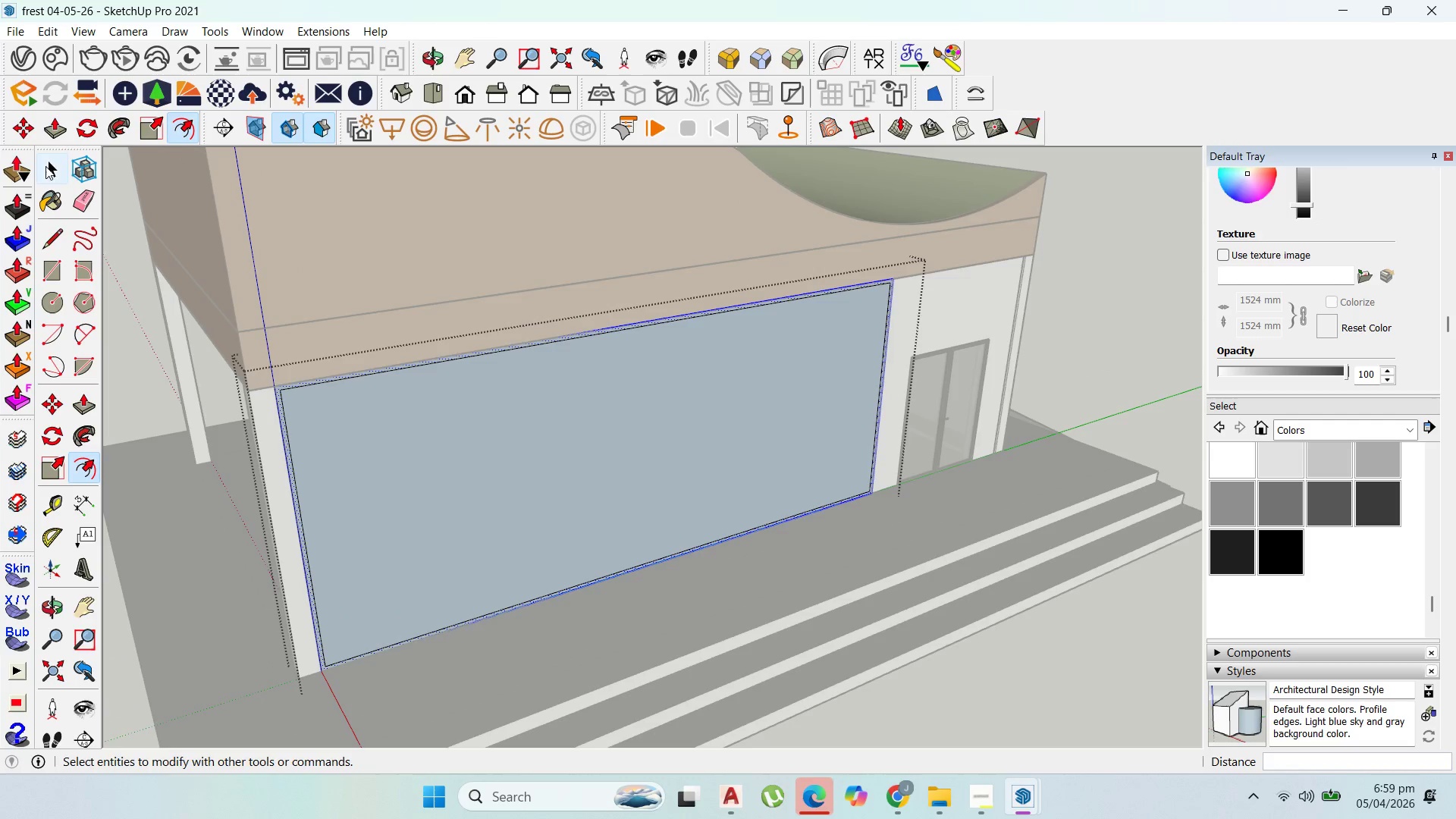 
double_click([689, 533])
 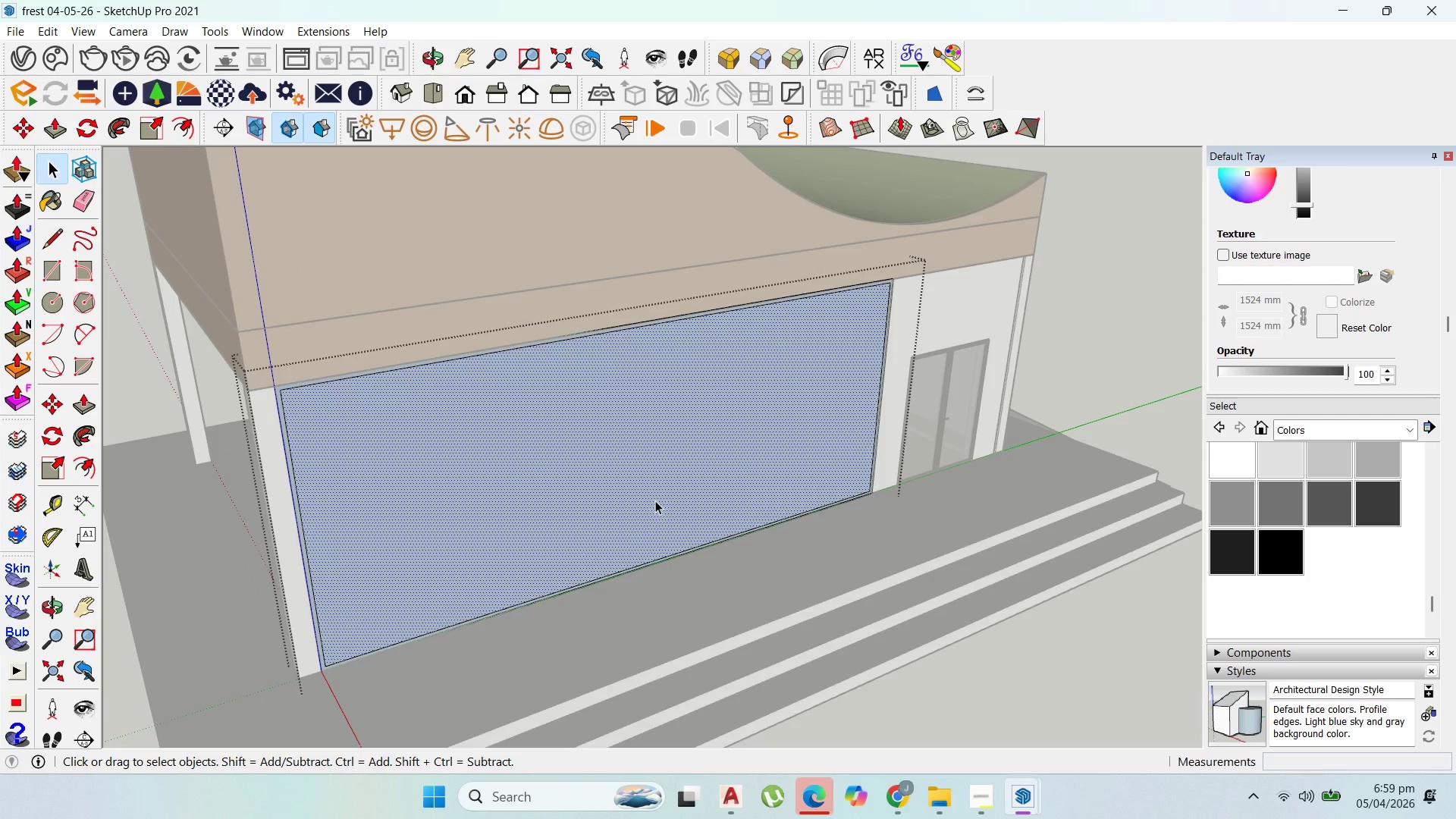 
key(Delete)
 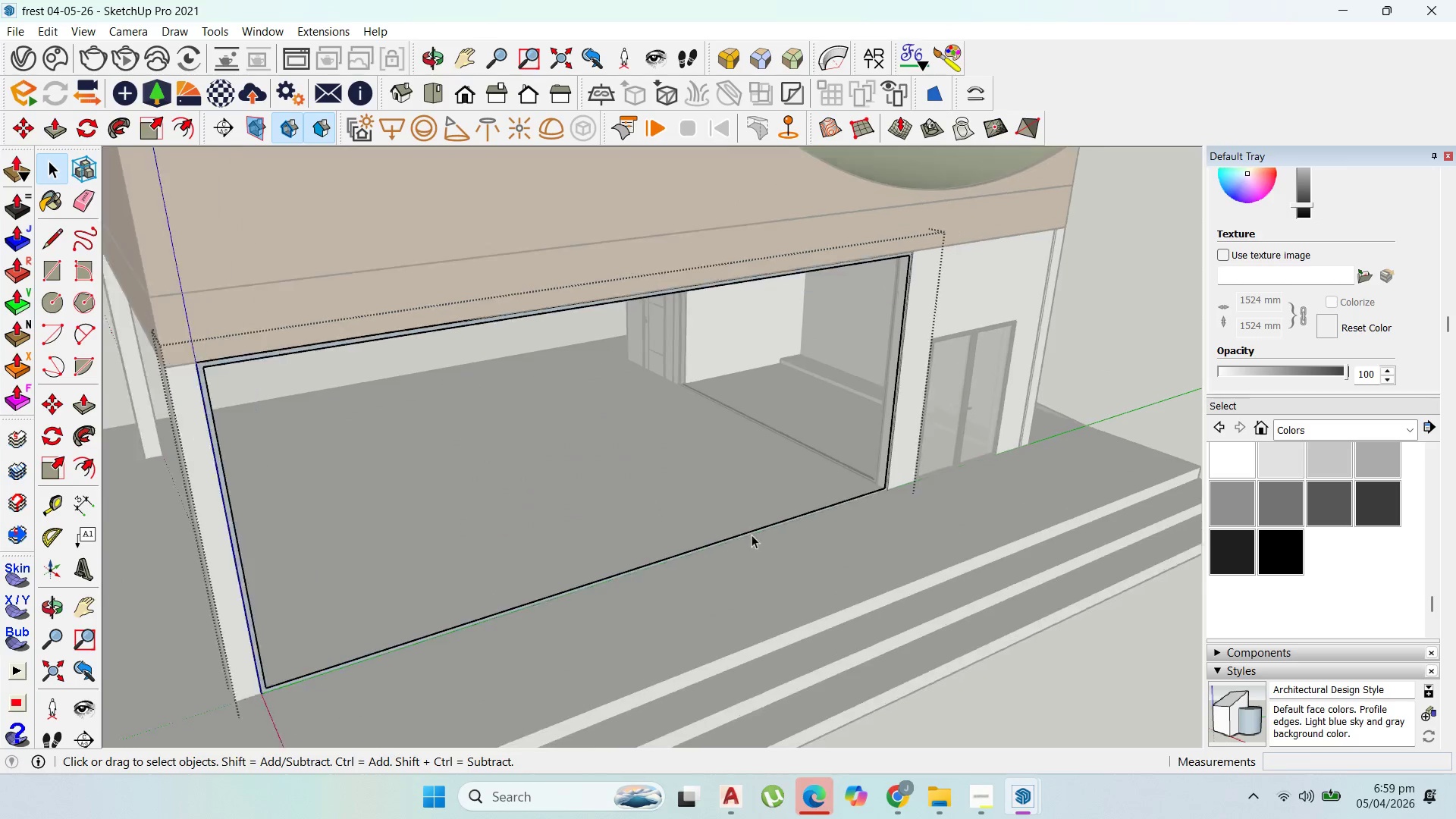 
scroll: coordinate [902, 455], scroll_direction: up, amount: 9.0
 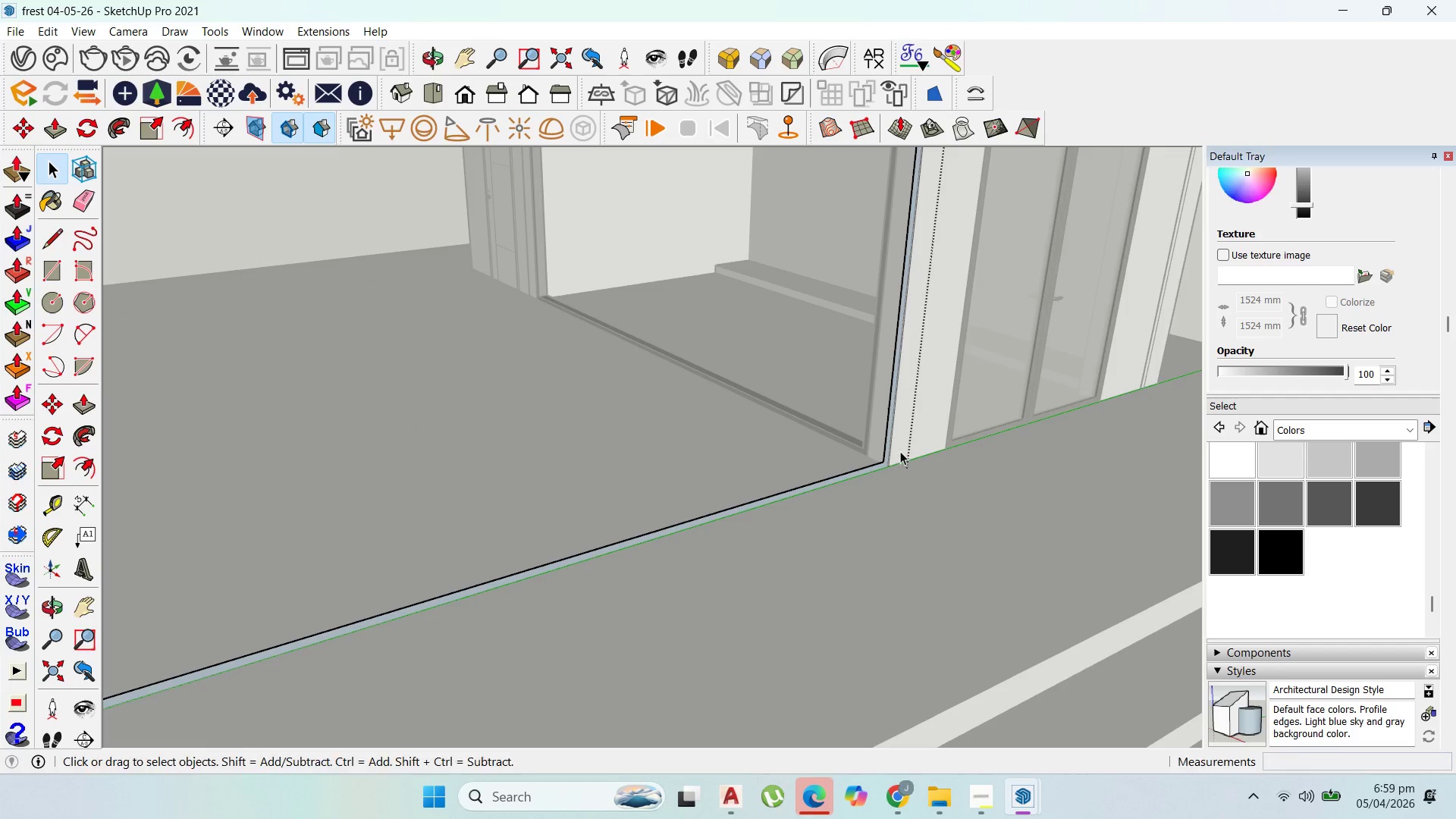 
type(P100)
 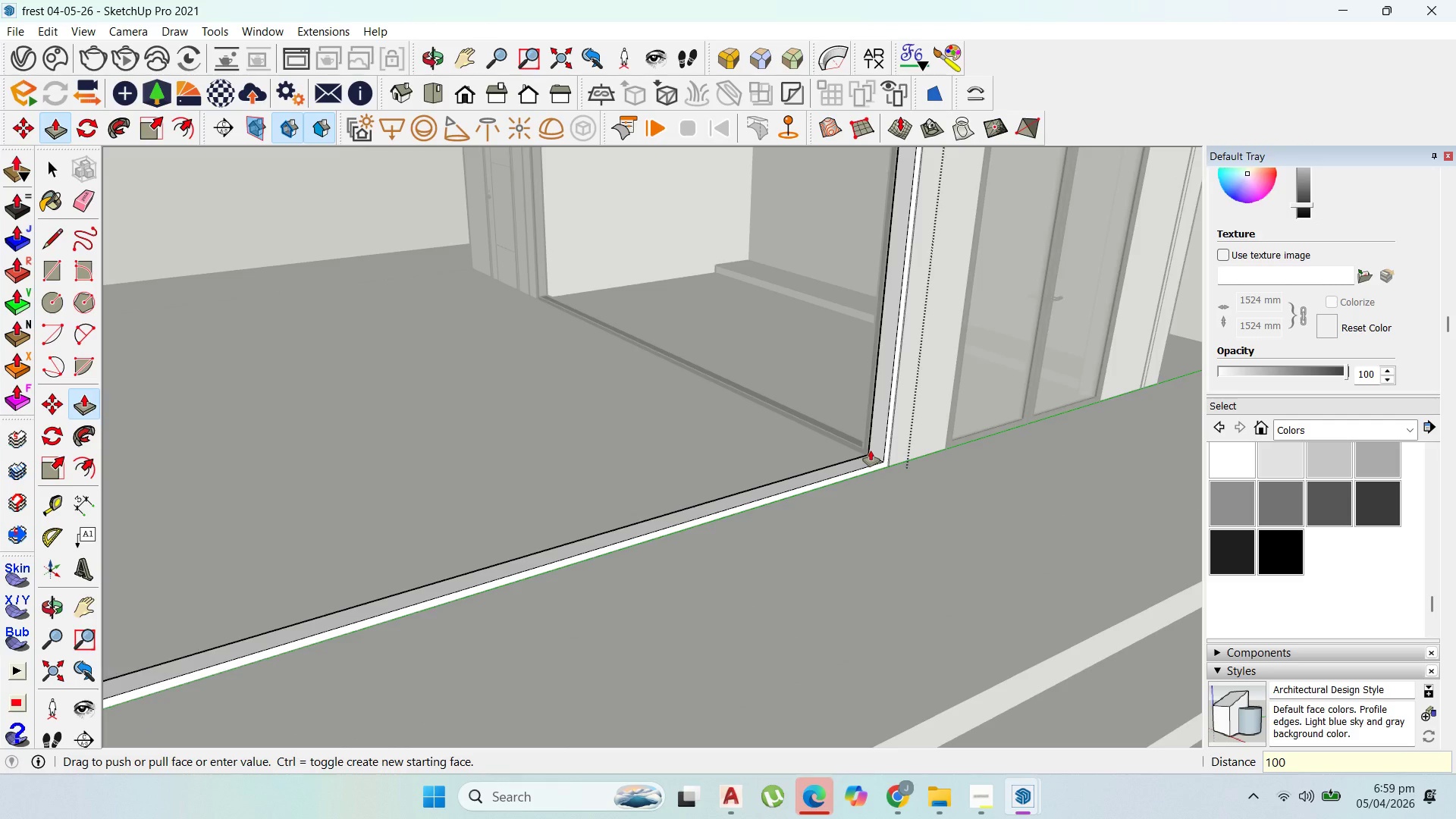 
left_click_drag(start_coordinate=[887, 454], to_coordinate=[873, 450])
 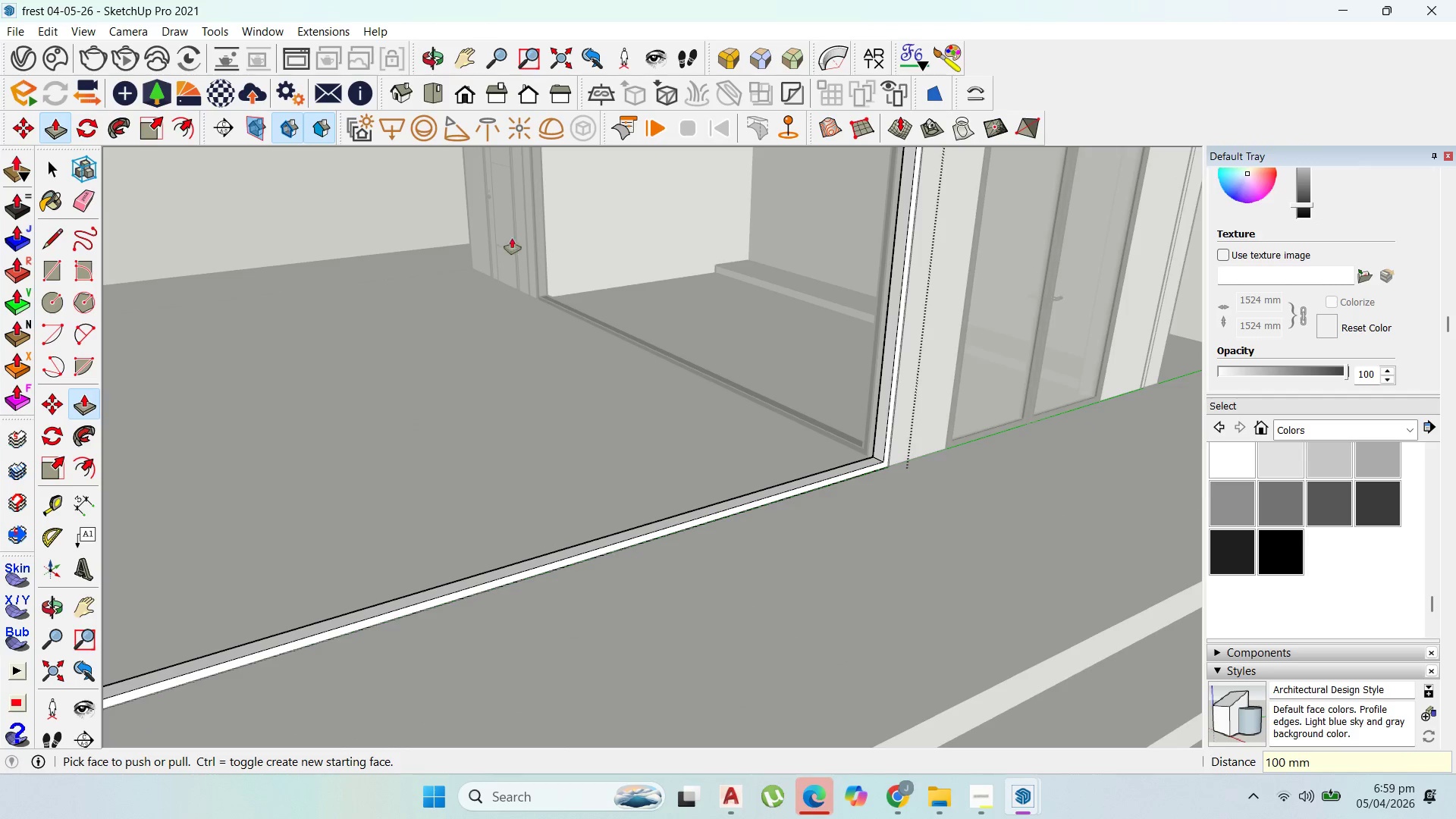 
key(Enter)
 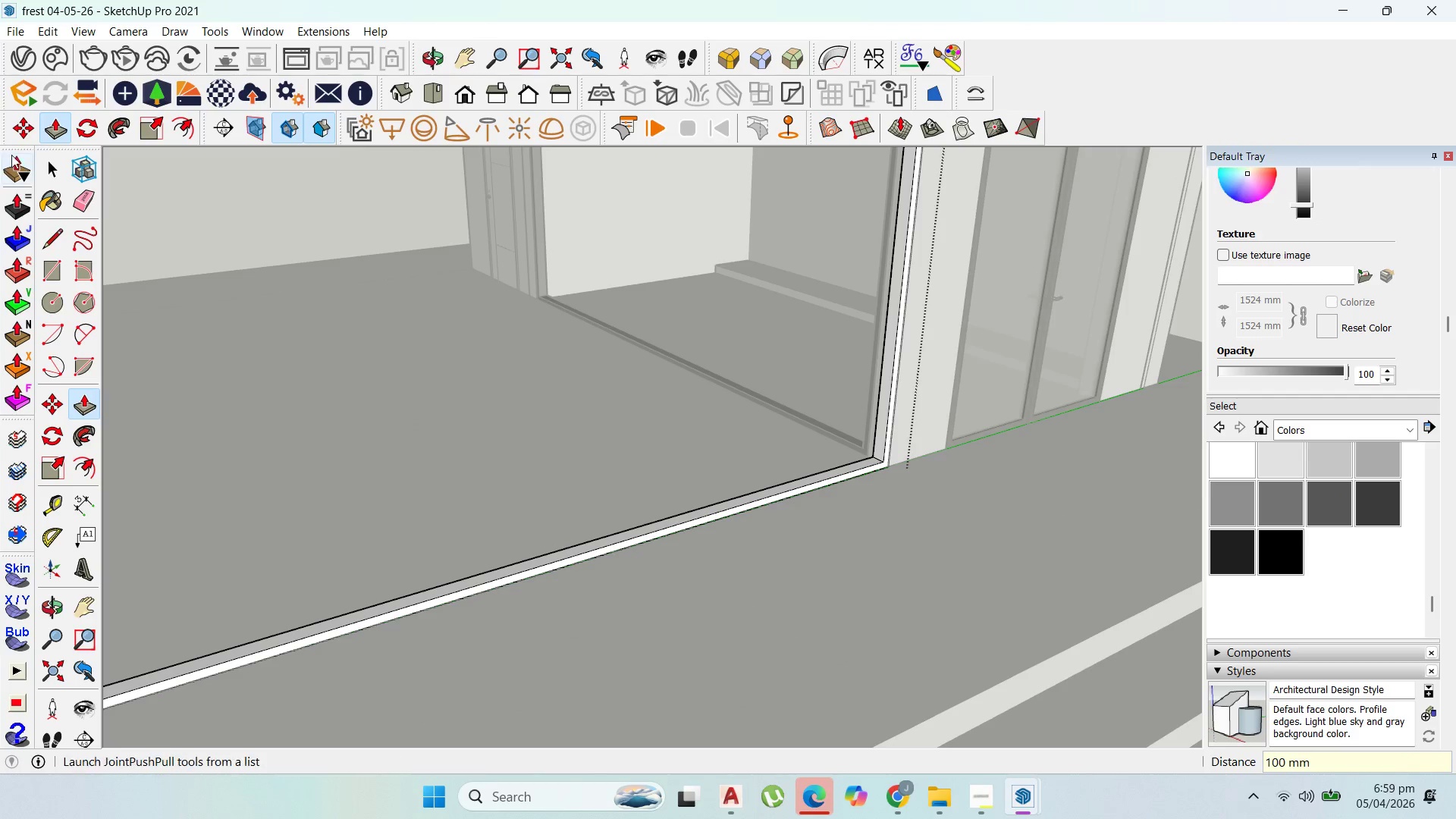 
left_click([50, 168])
 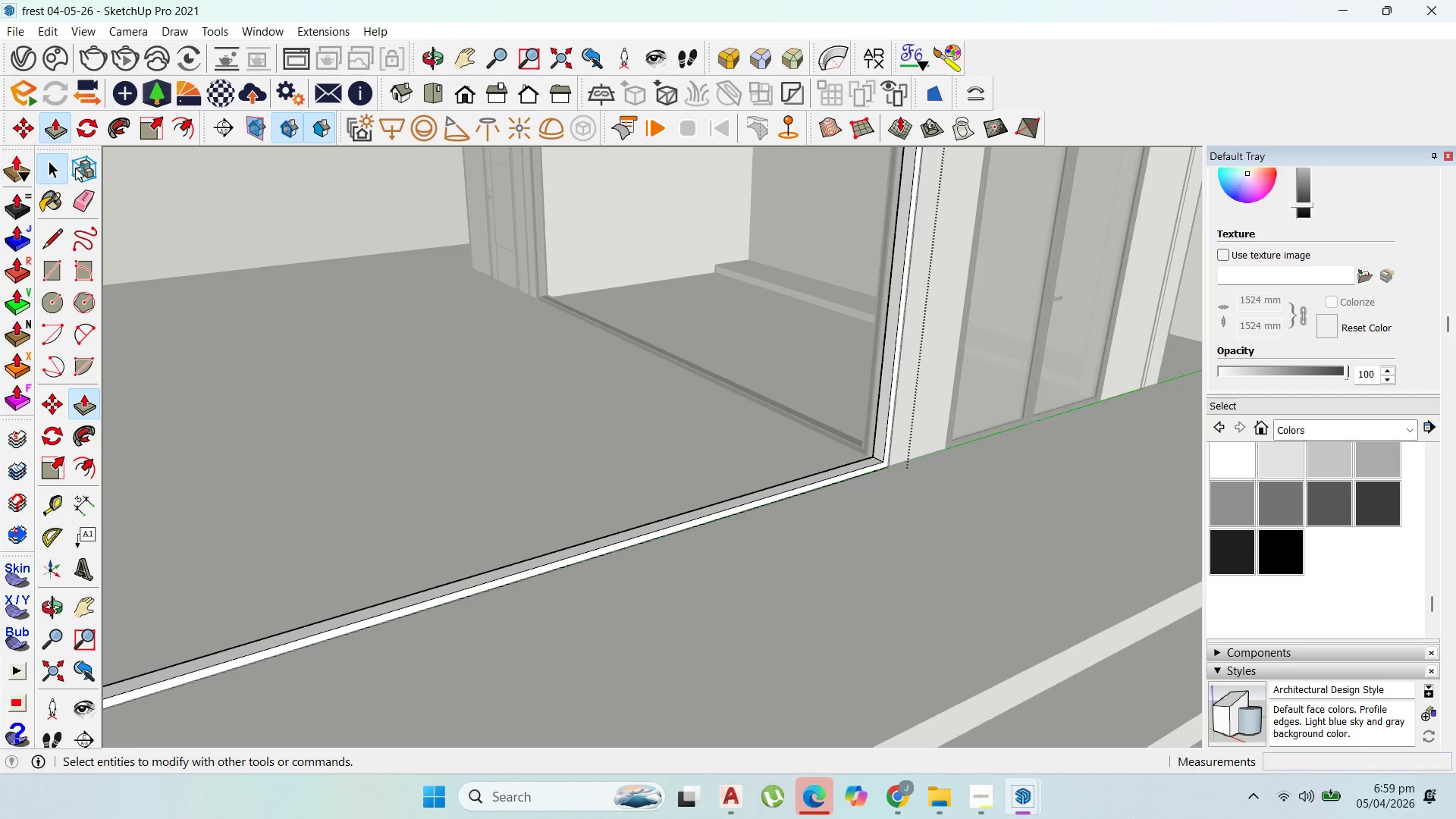 
key(Escape)
 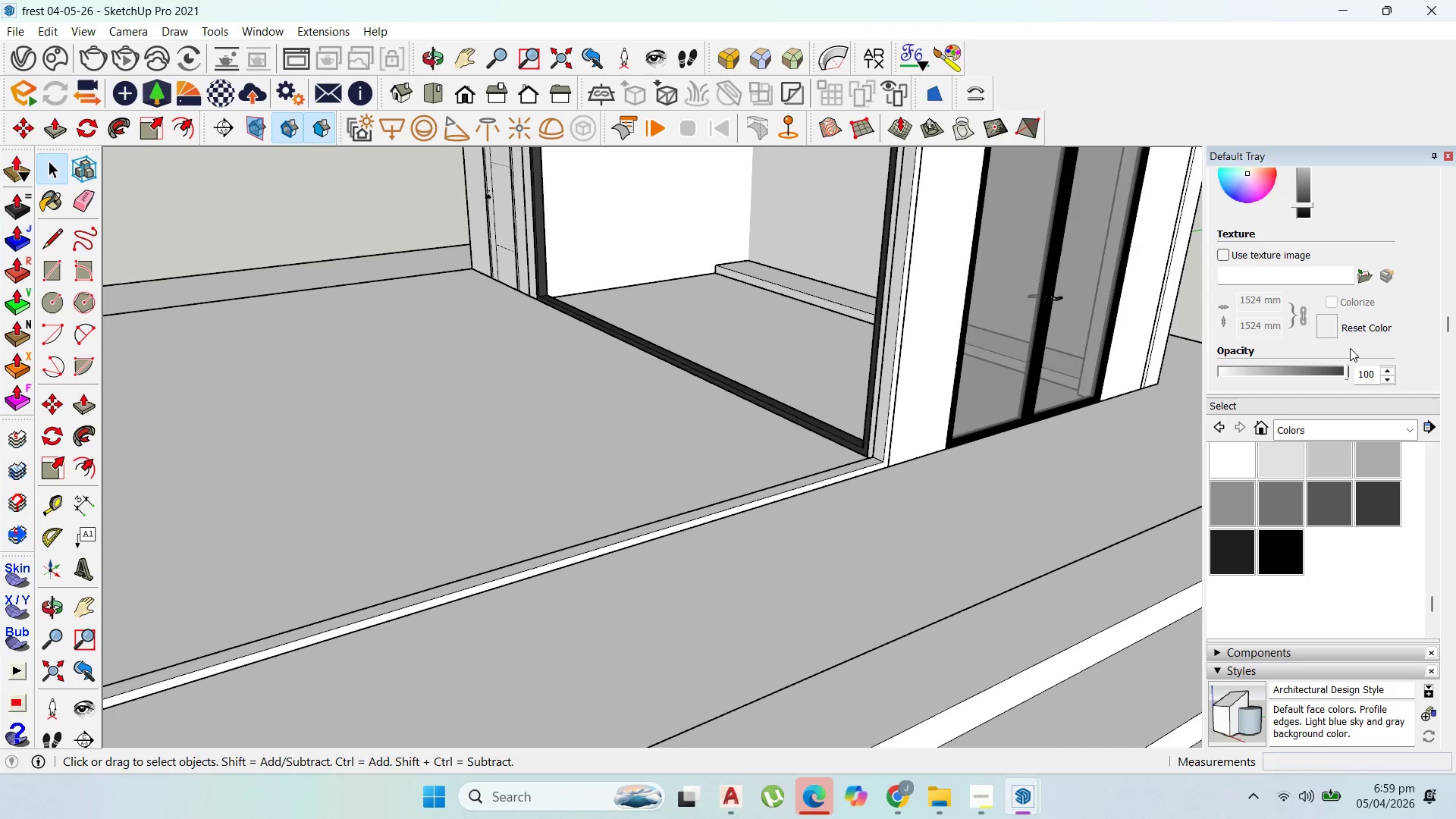 
key(Escape)
 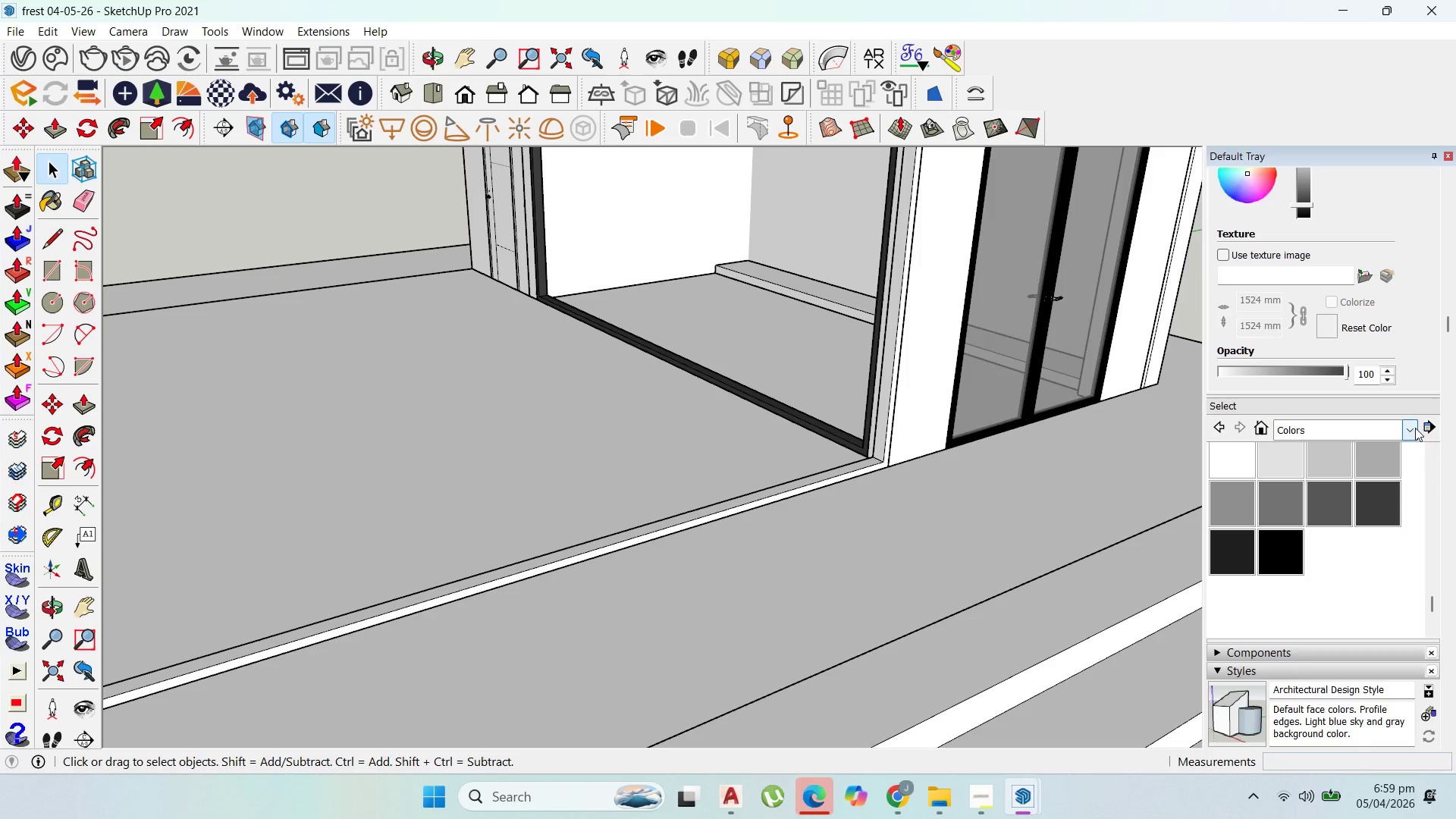 
scroll: coordinate [1416, 507], scroll_direction: up, amount: 4.0
 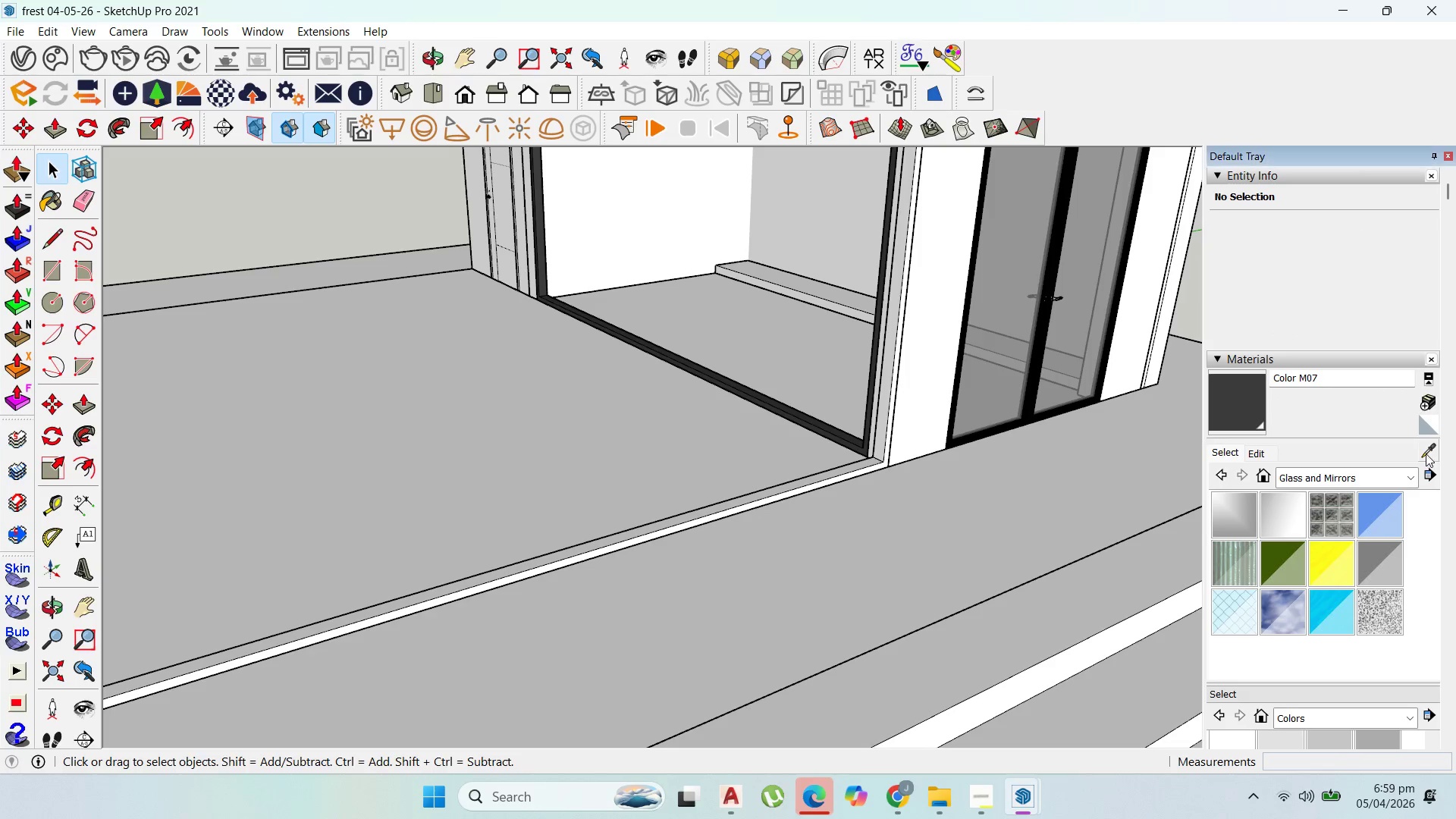 
left_click([1040, 369])
 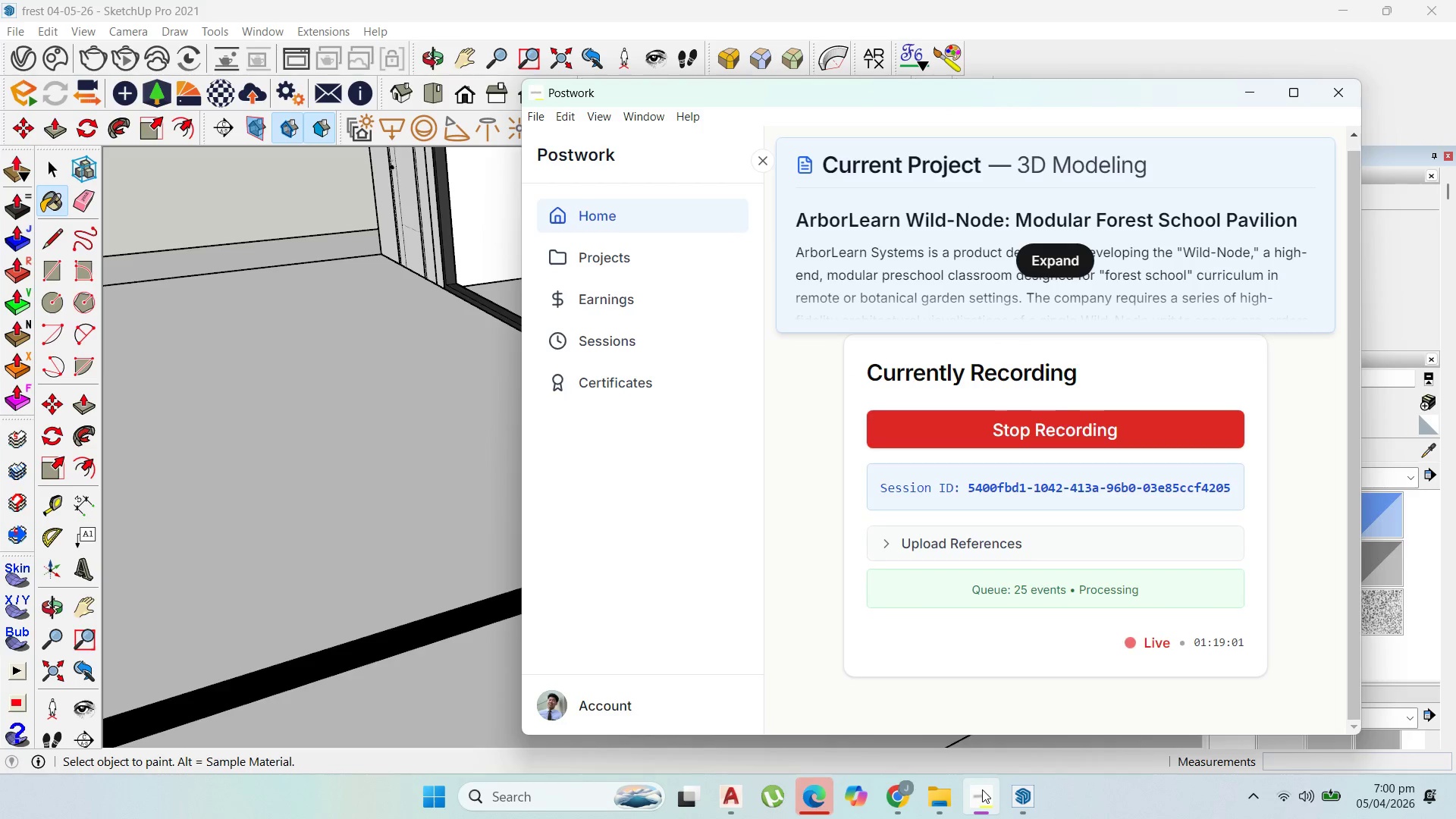 
scroll: coordinate [1020, 359], scroll_direction: up, amount: 3.0